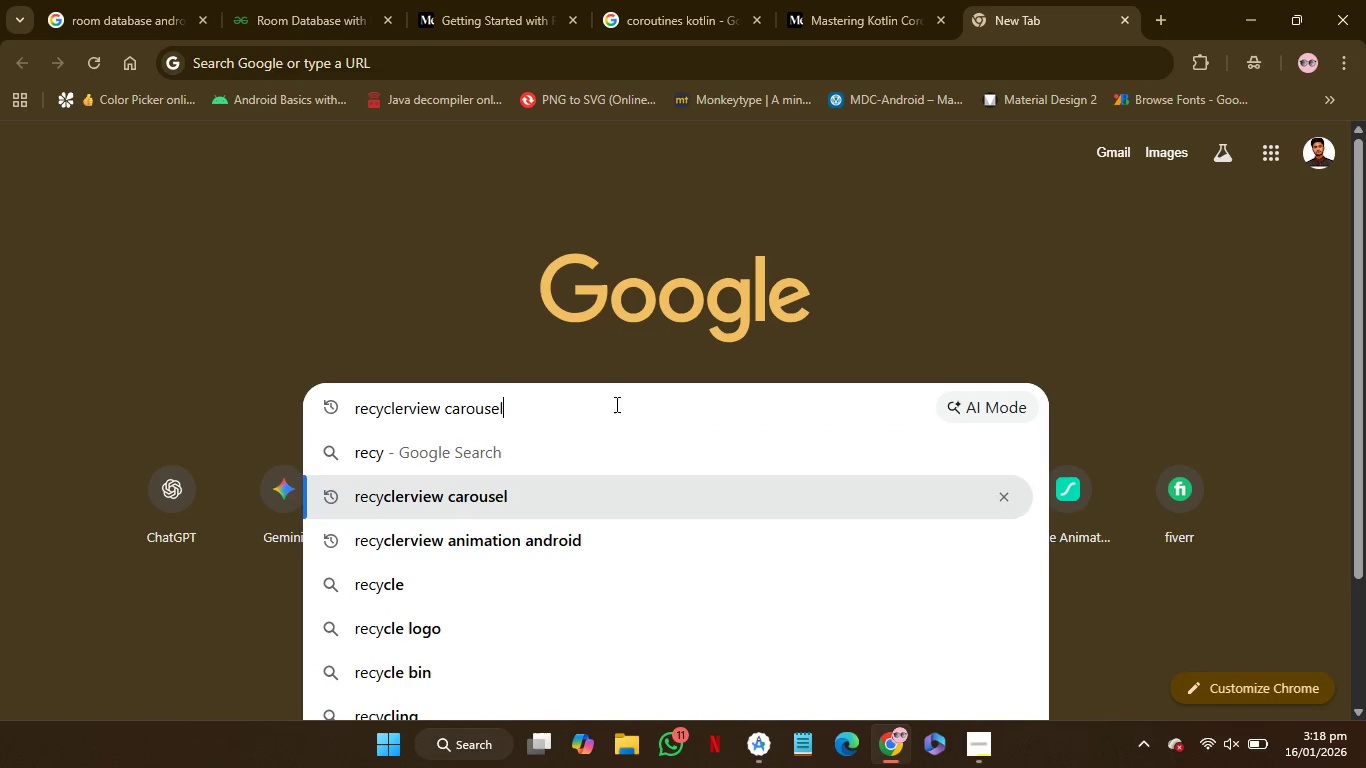 
key(ArrowDown)
 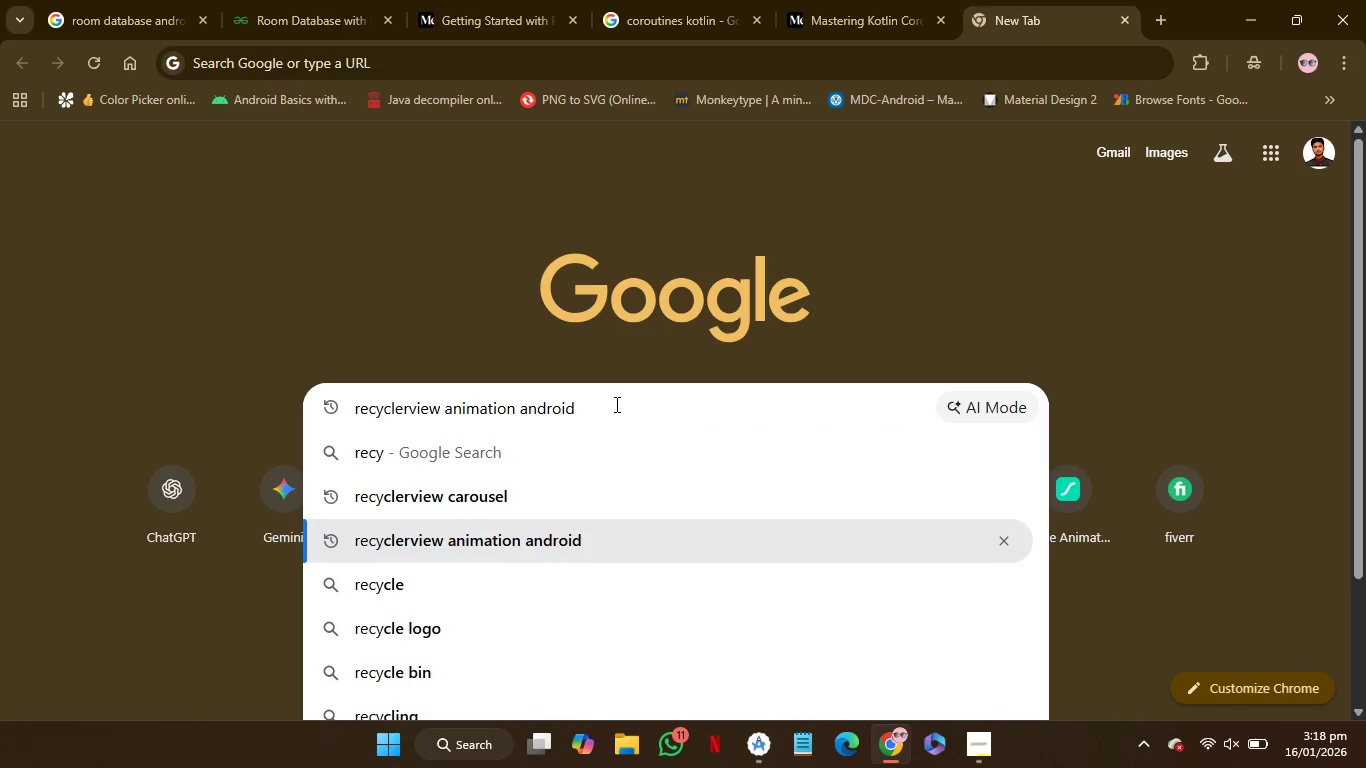 
hold_key(key=Backspace, duration=0.89)
 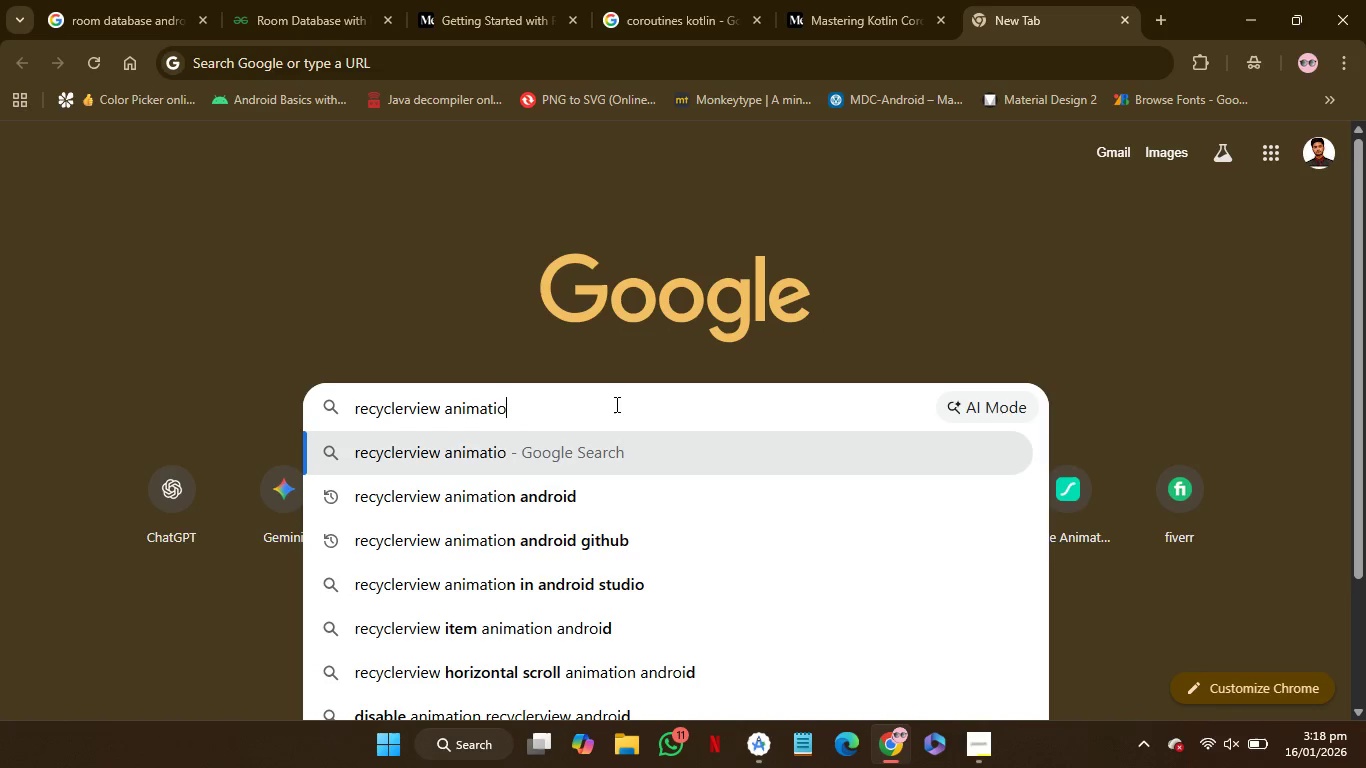 
key(Backspace)
 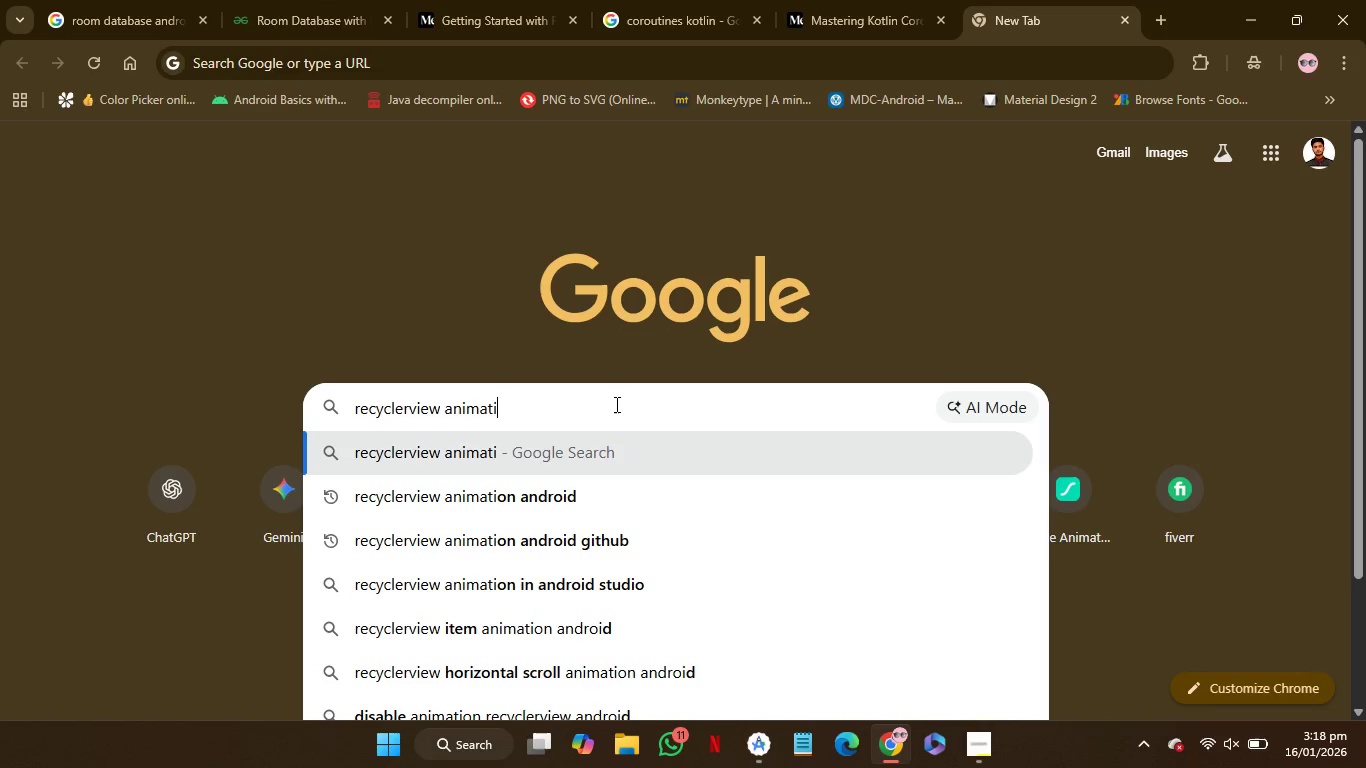 
key(Backspace)
 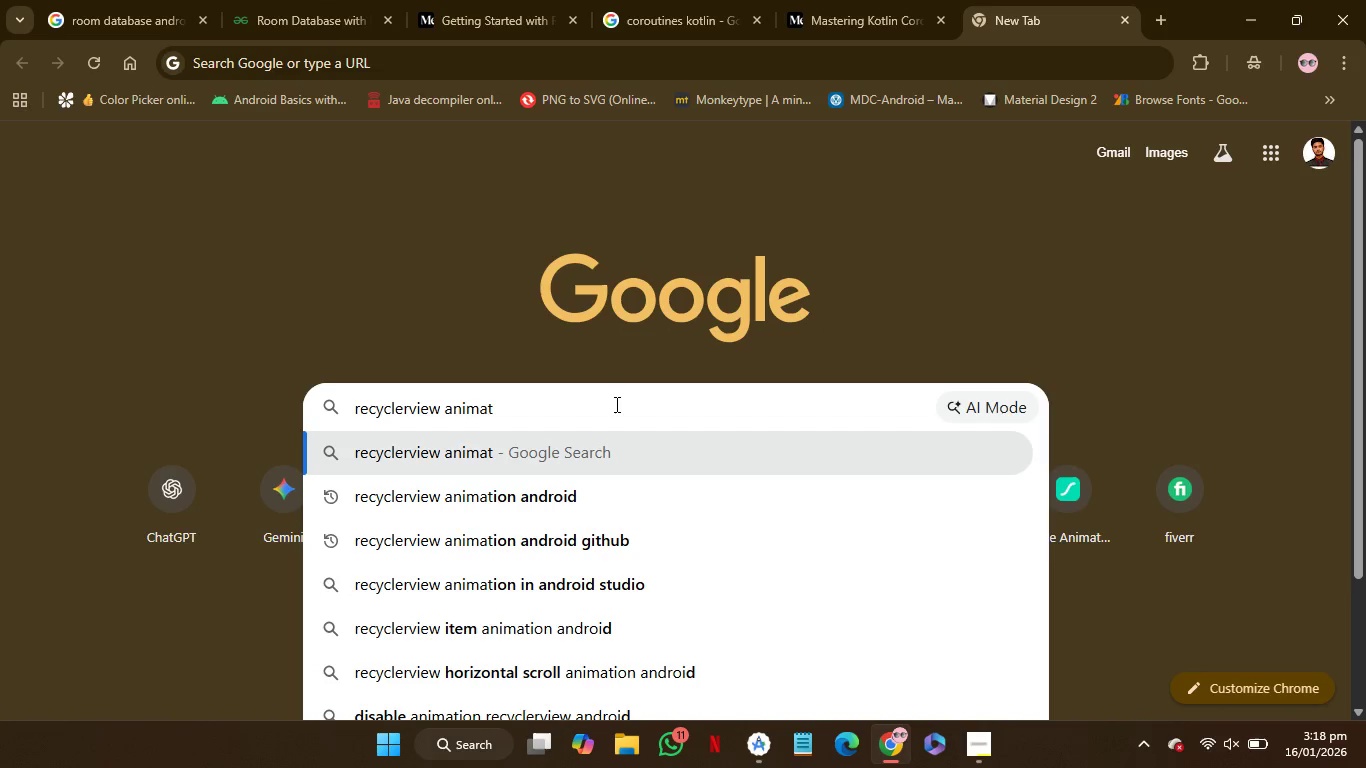 
key(Backspace)
 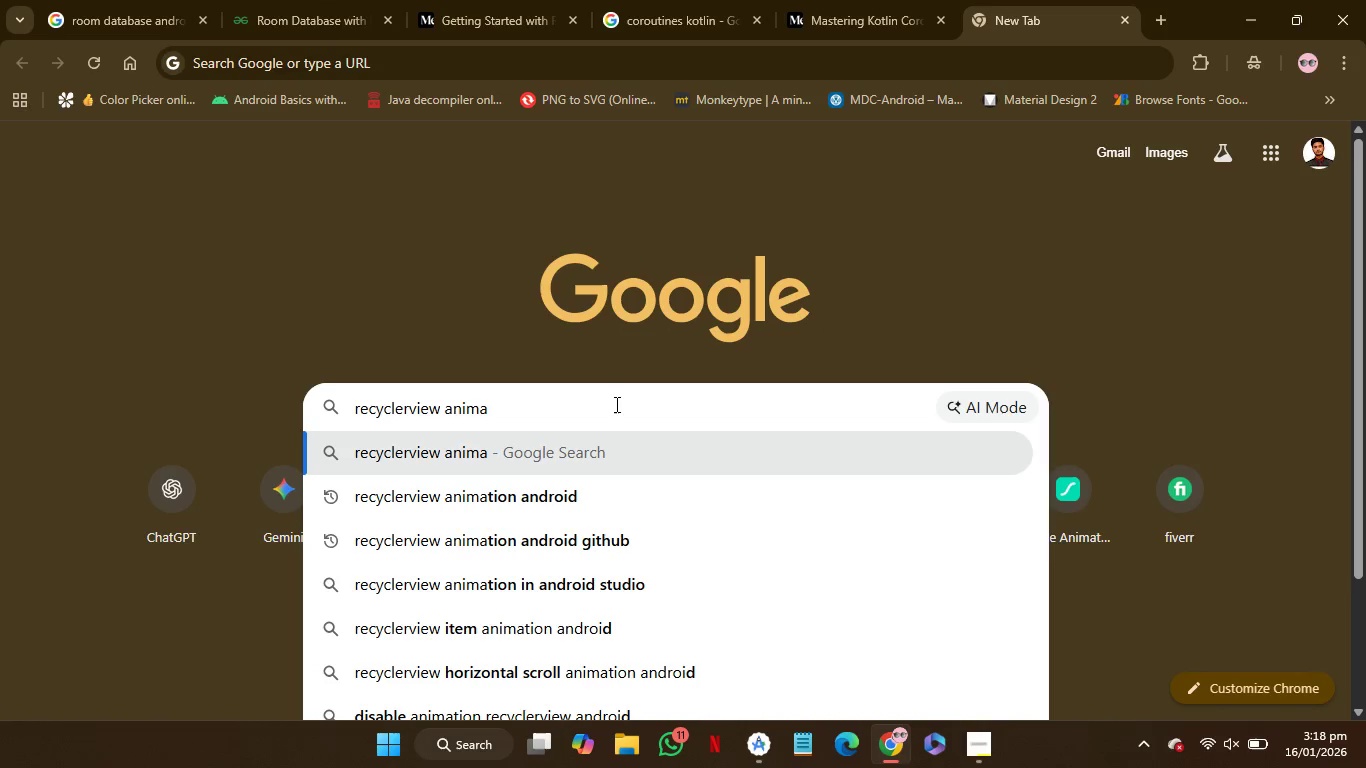 
key(Backspace)
 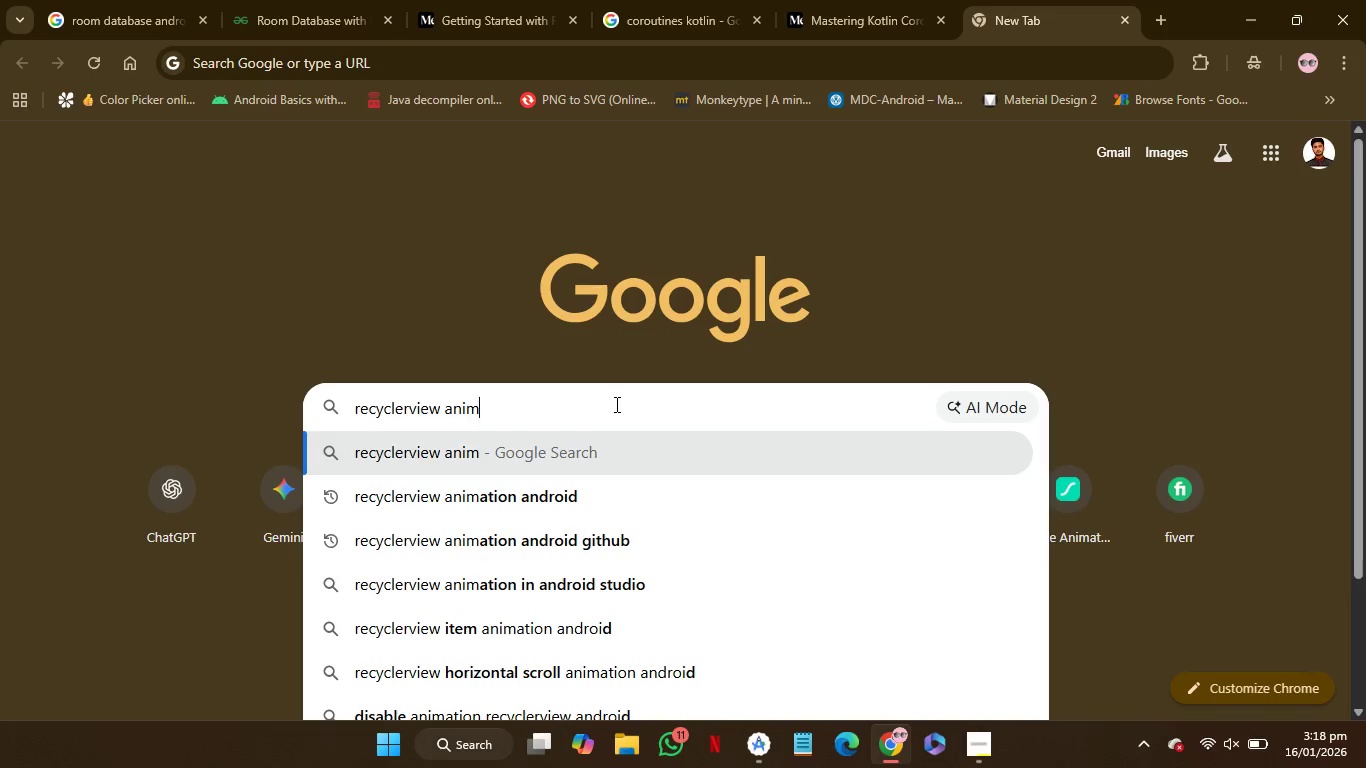 
key(Backspace)
 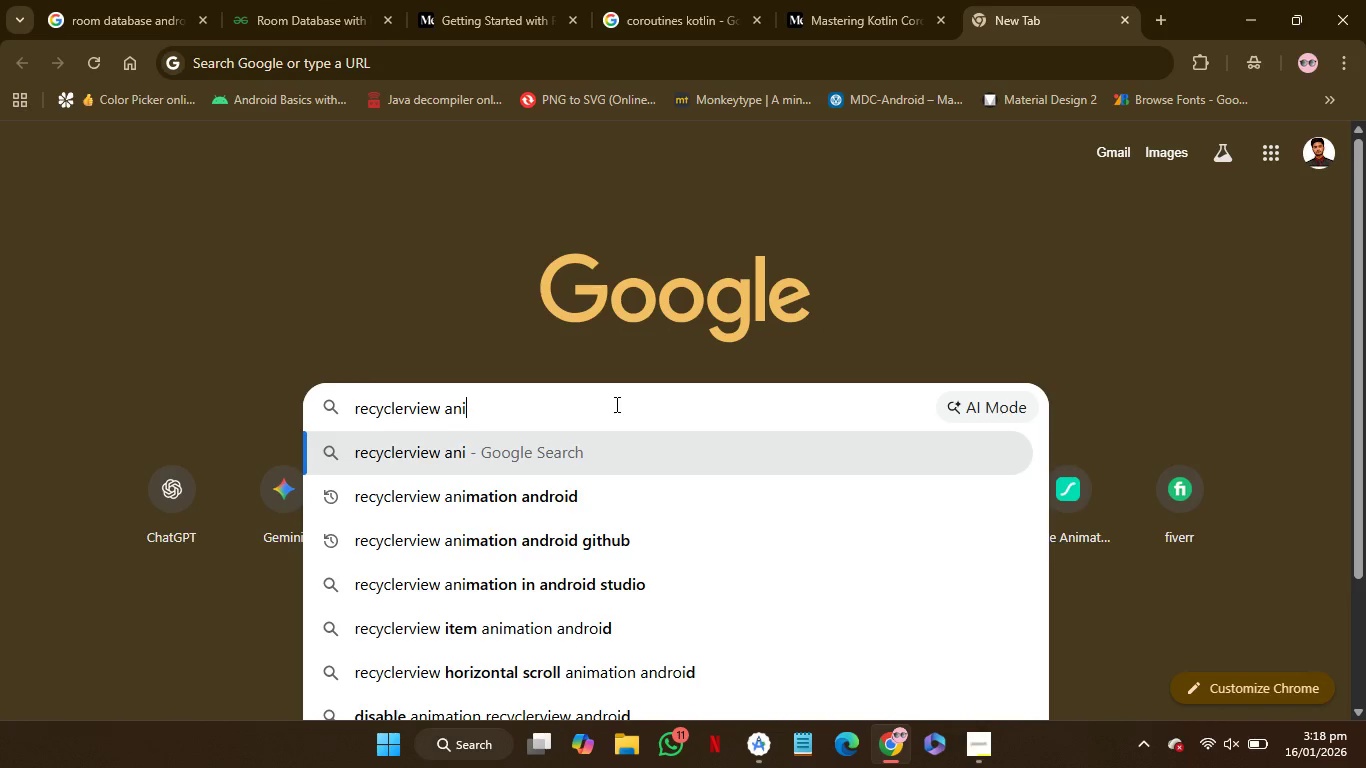 
key(Backspace)
 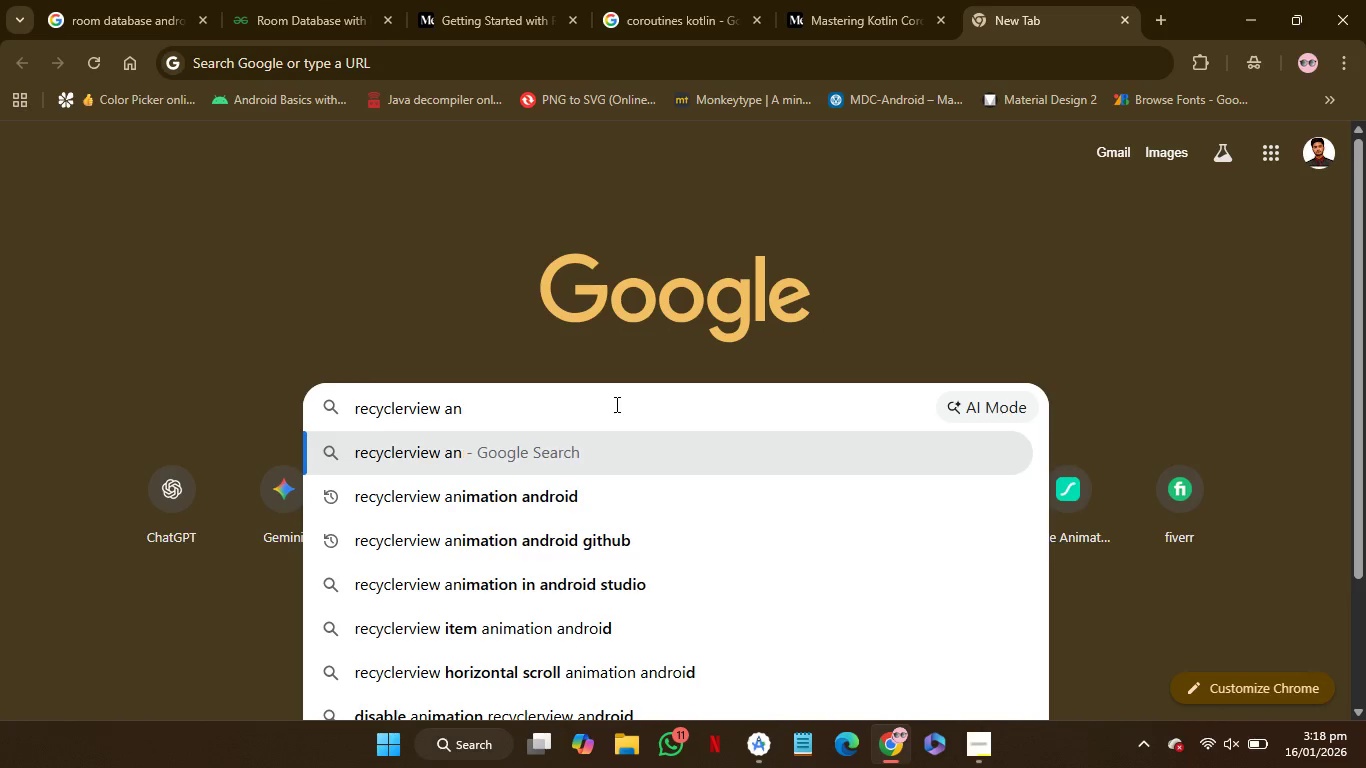 
key(Backspace)
 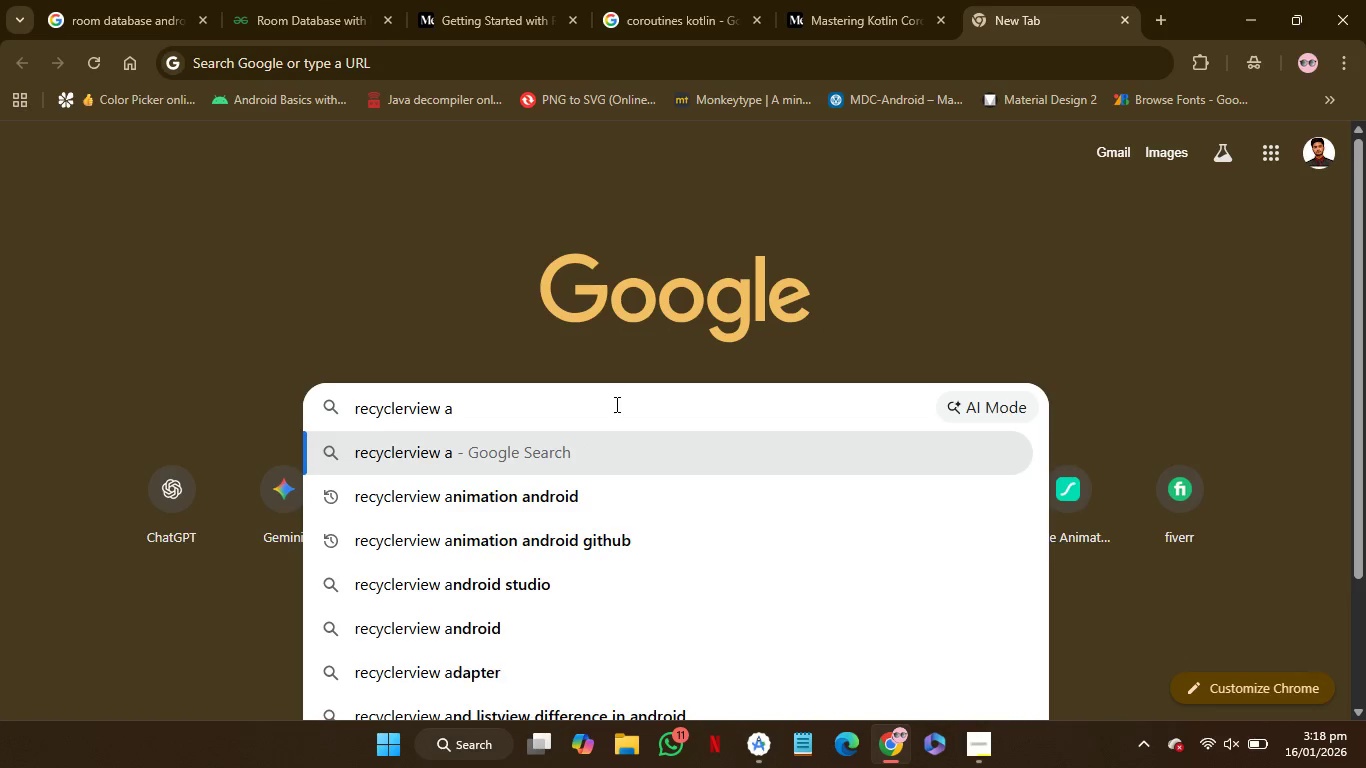 
key(Backspace)
 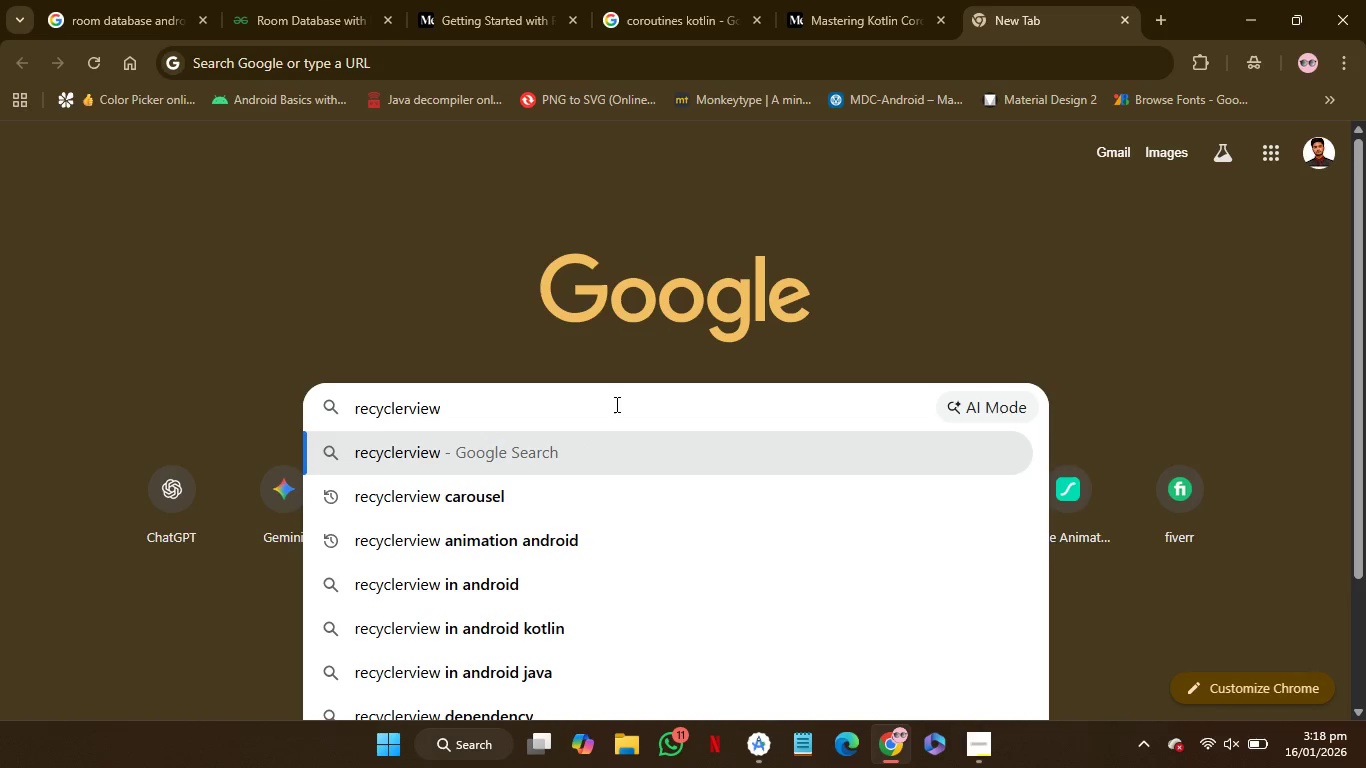 
key(ArrowDown)
 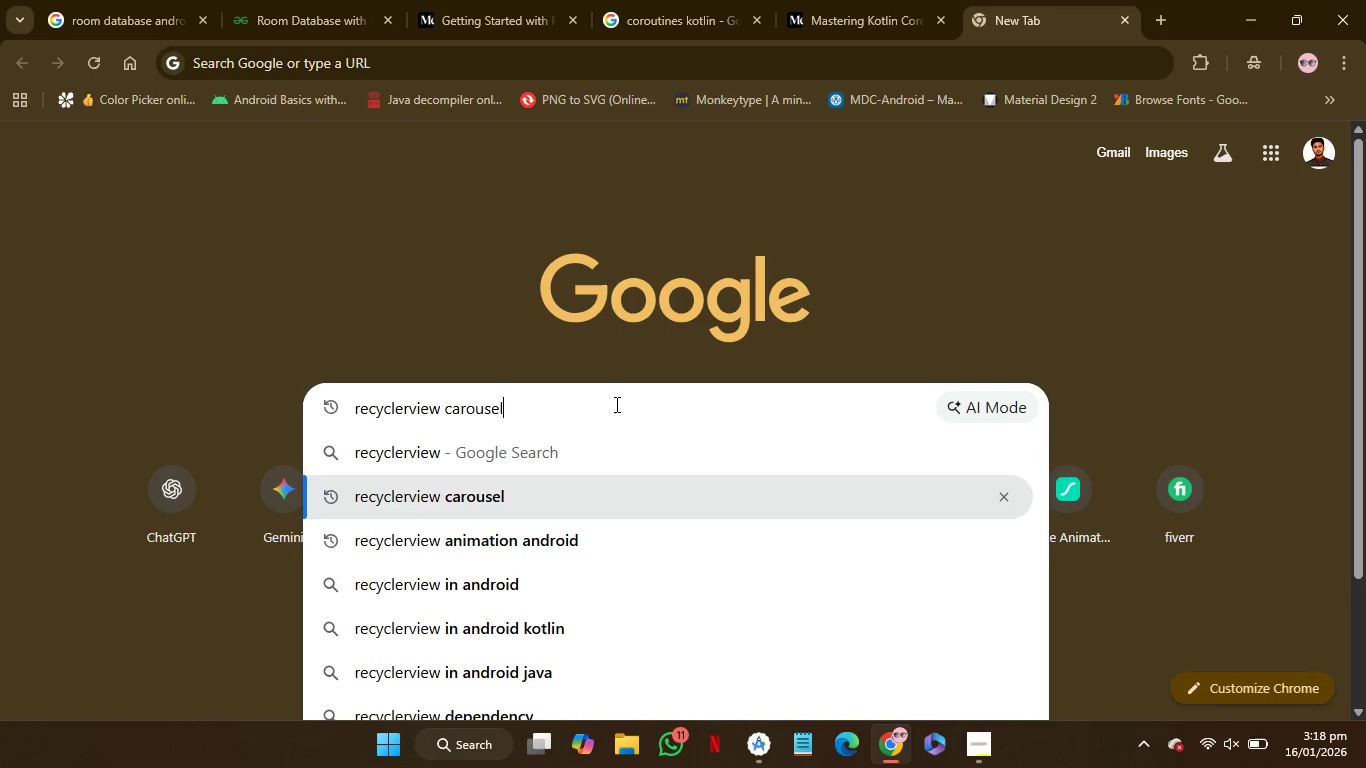 
key(ArrowDown)
 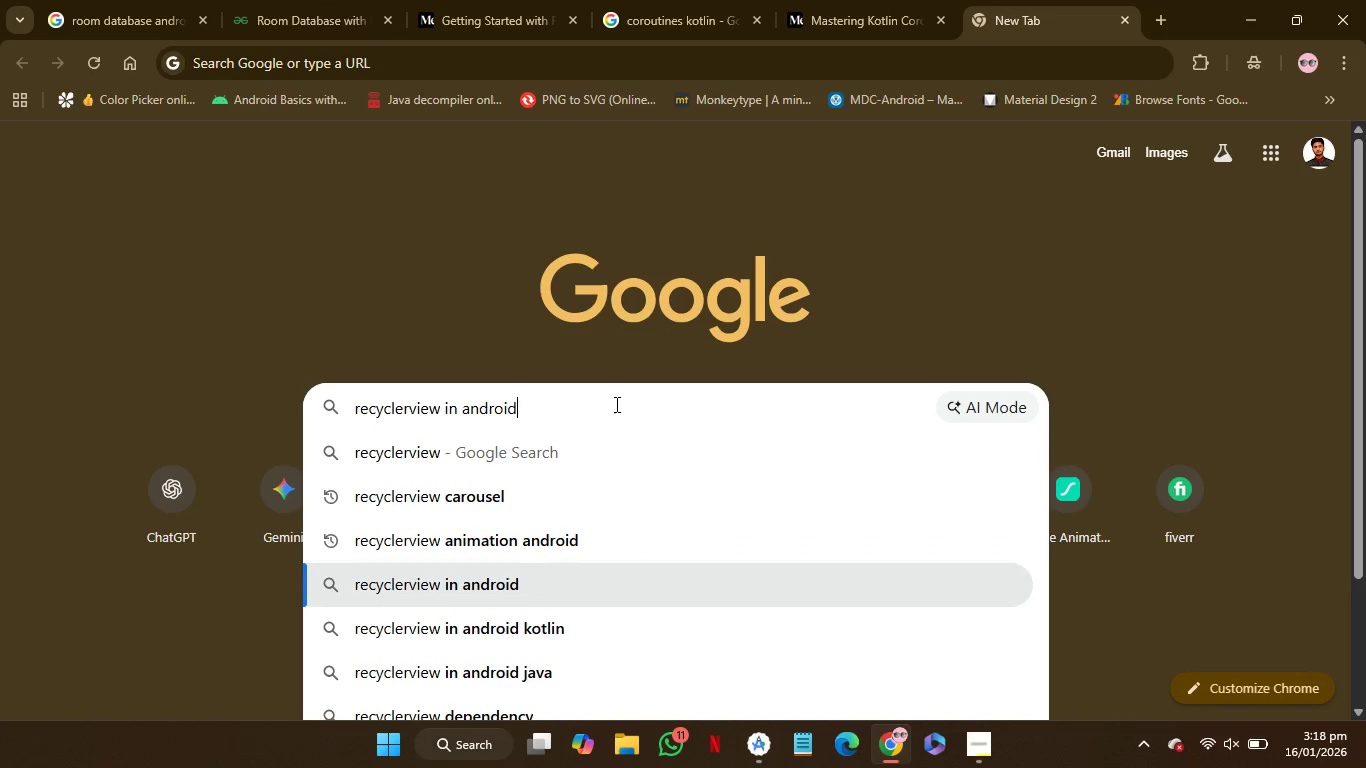 
key(ArrowDown)
 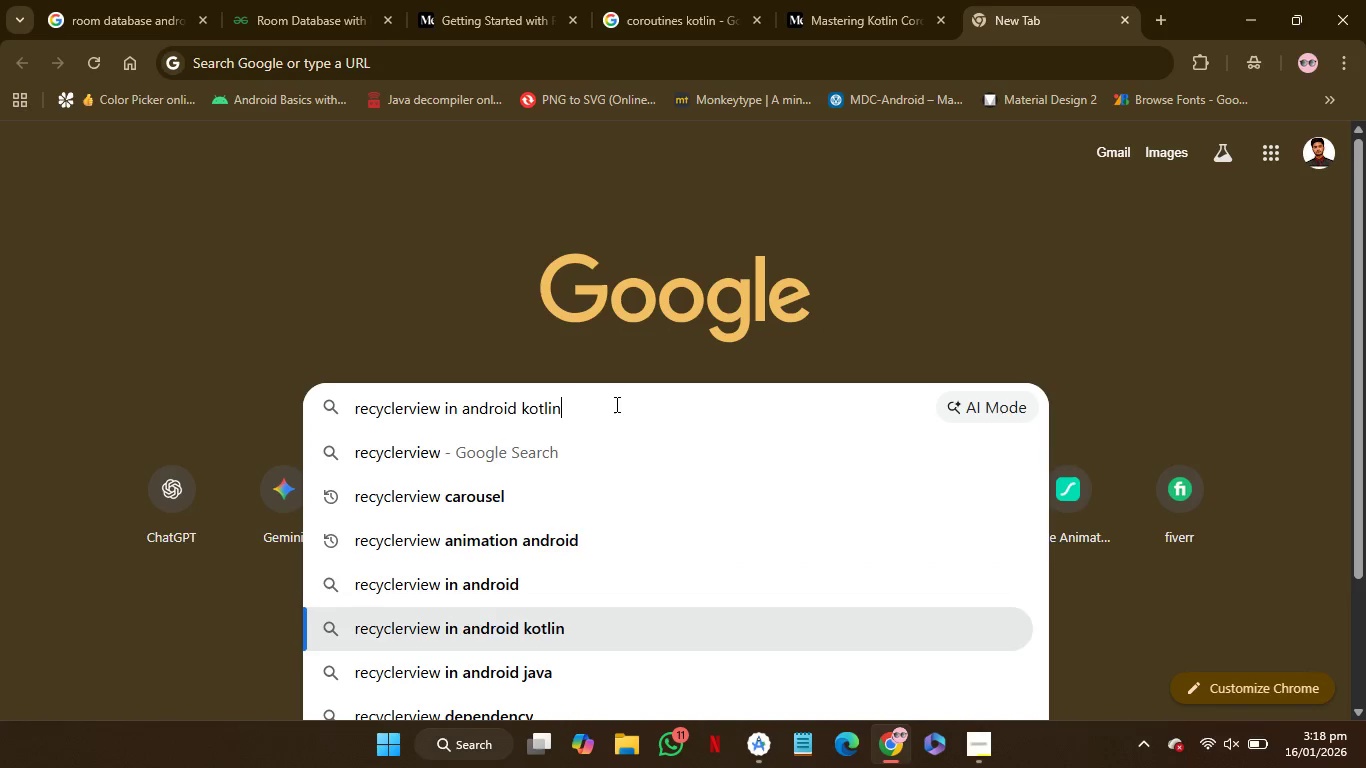 
key(ArrowDown)
 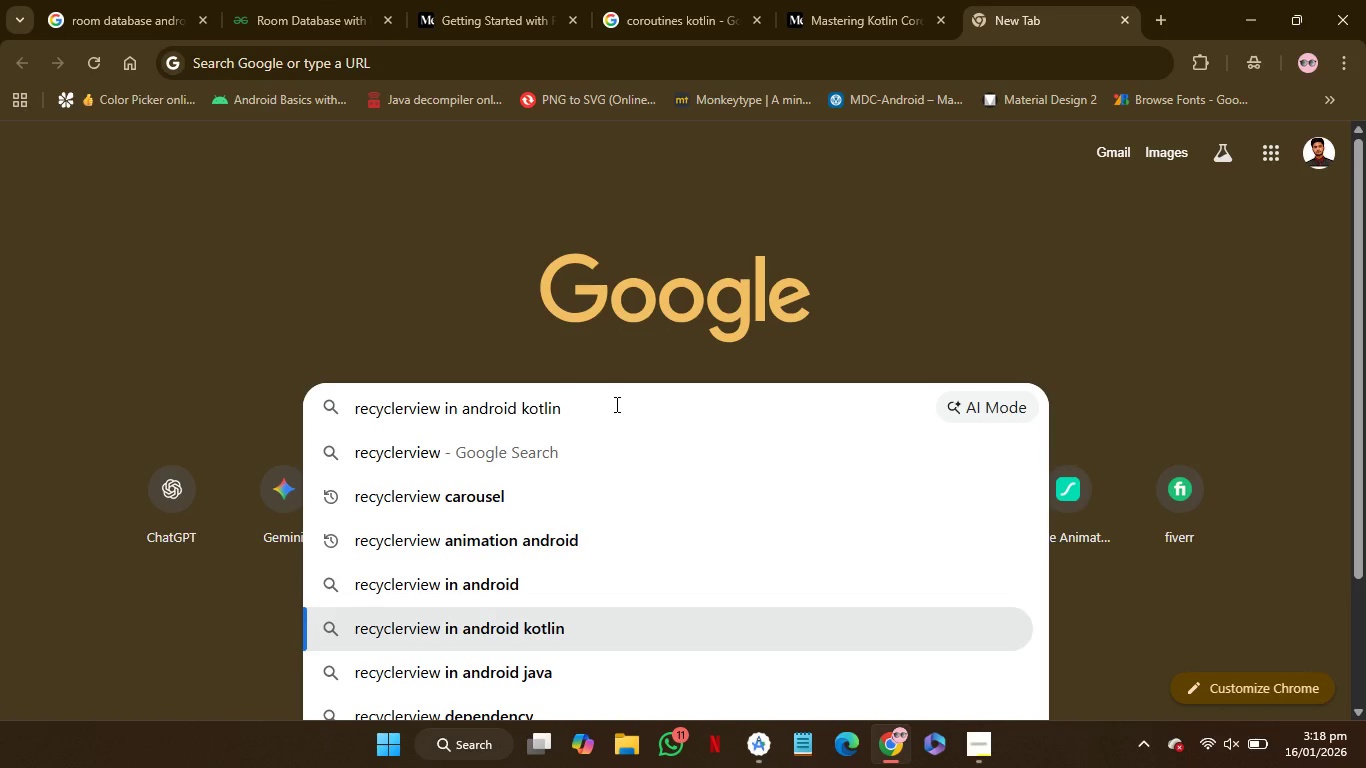 
key(Enter)
 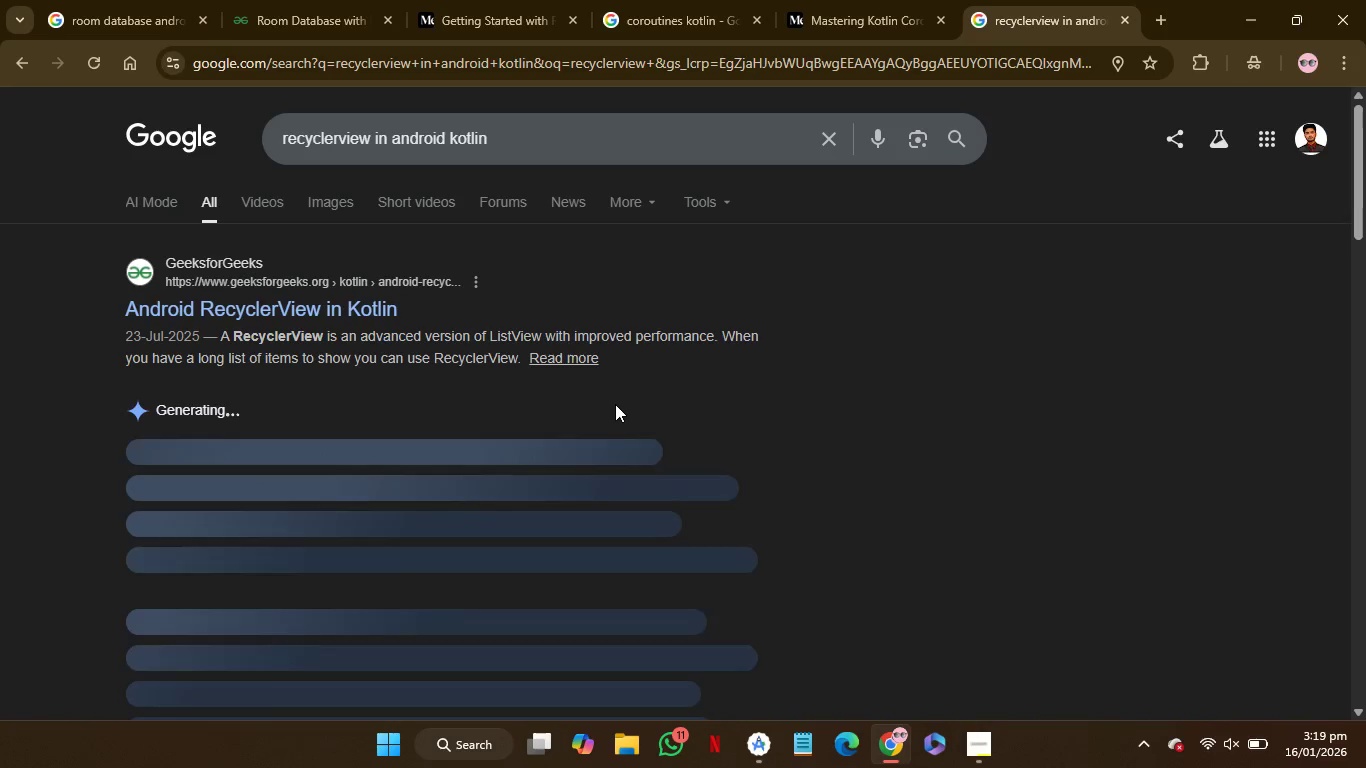 
mouse_move([109, 424])
 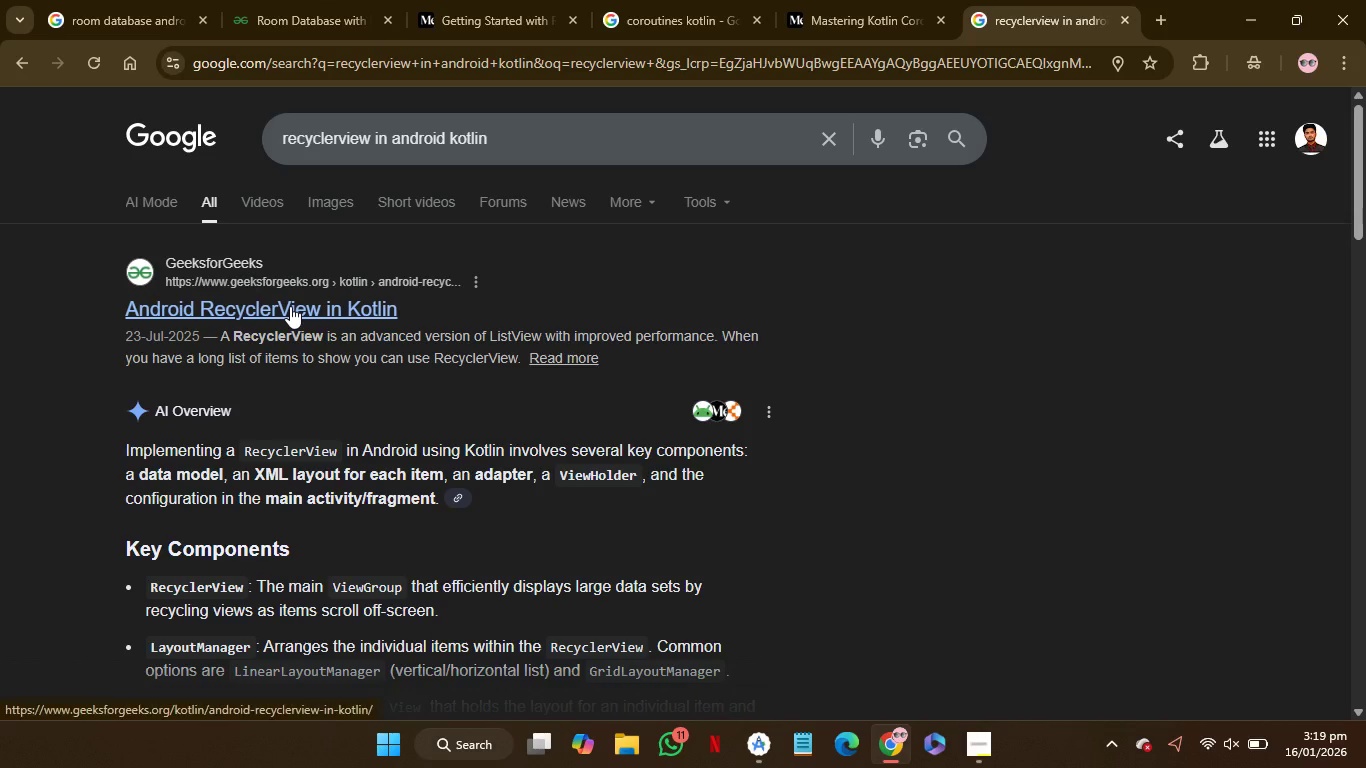 
right_click([290, 306])
 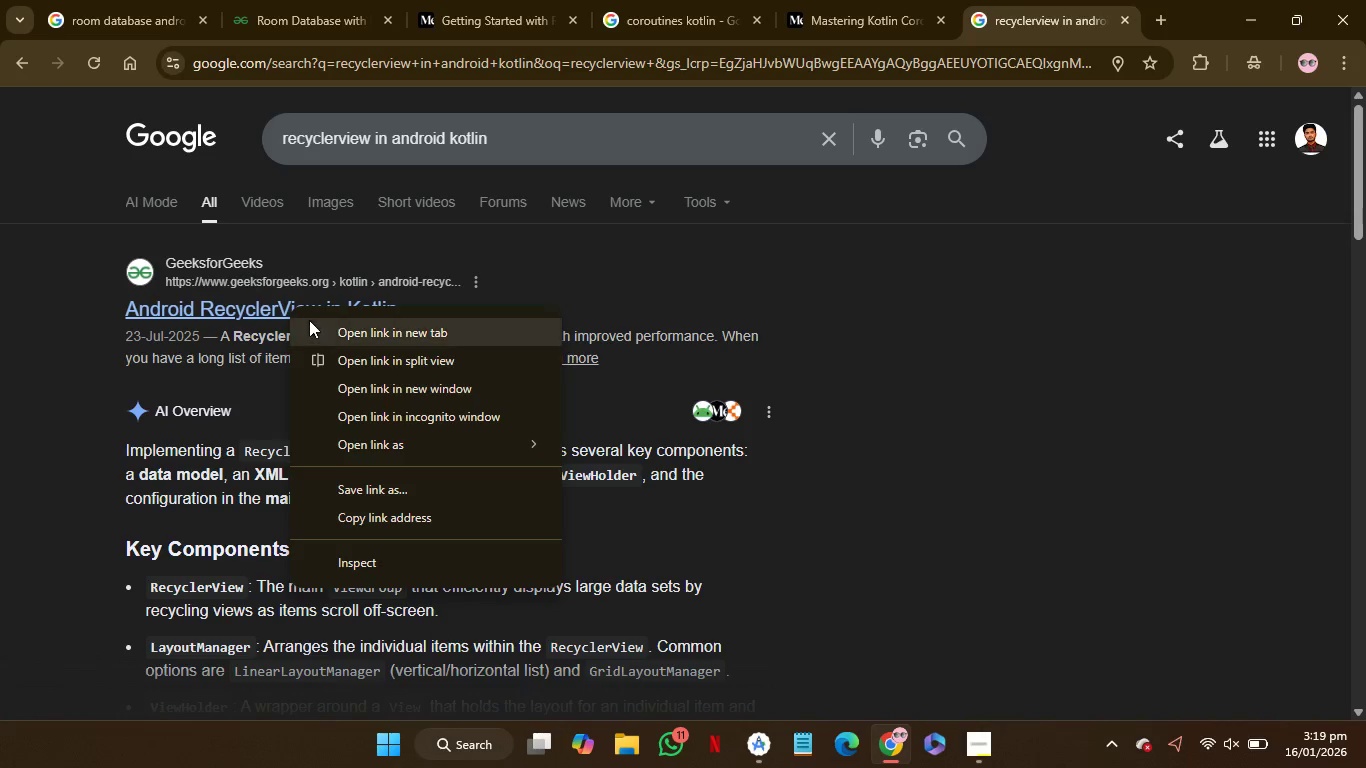 
left_click([313, 325])
 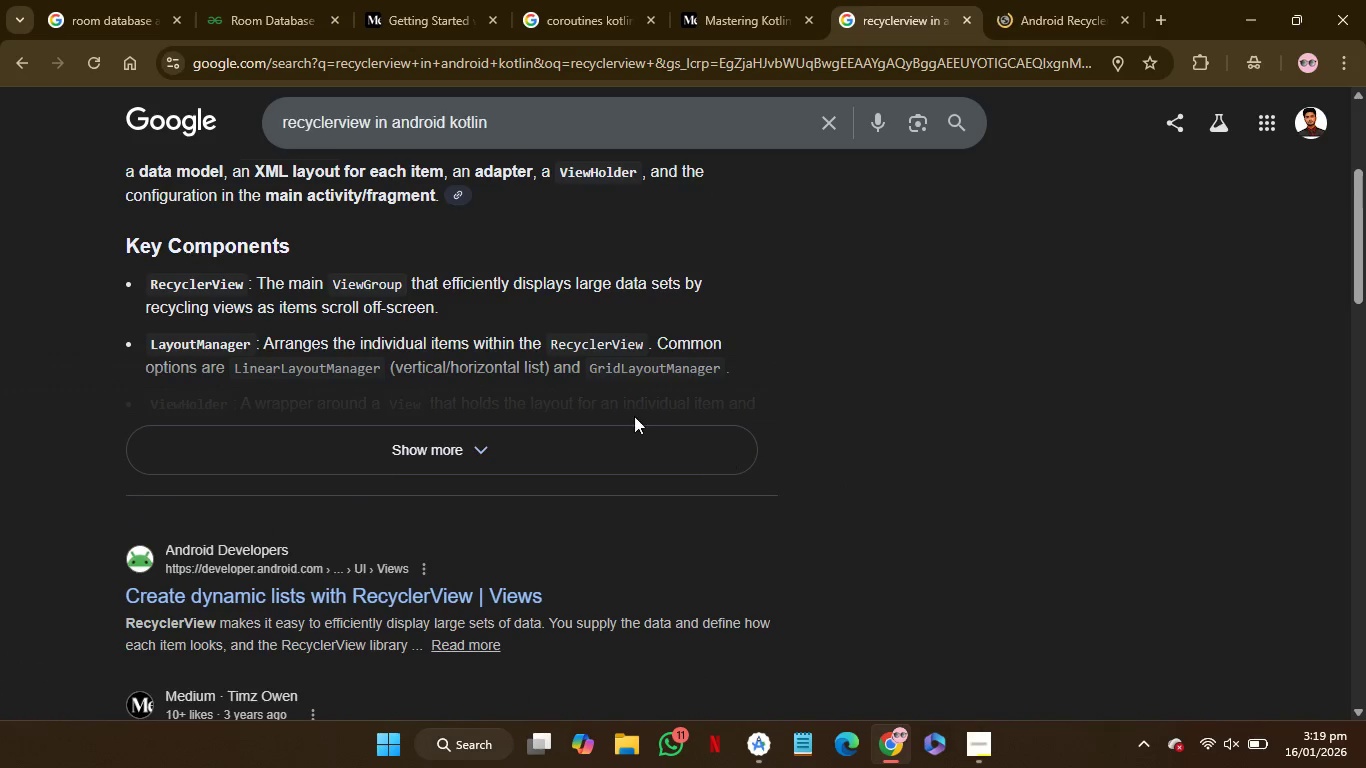 
left_click([620, 432])
 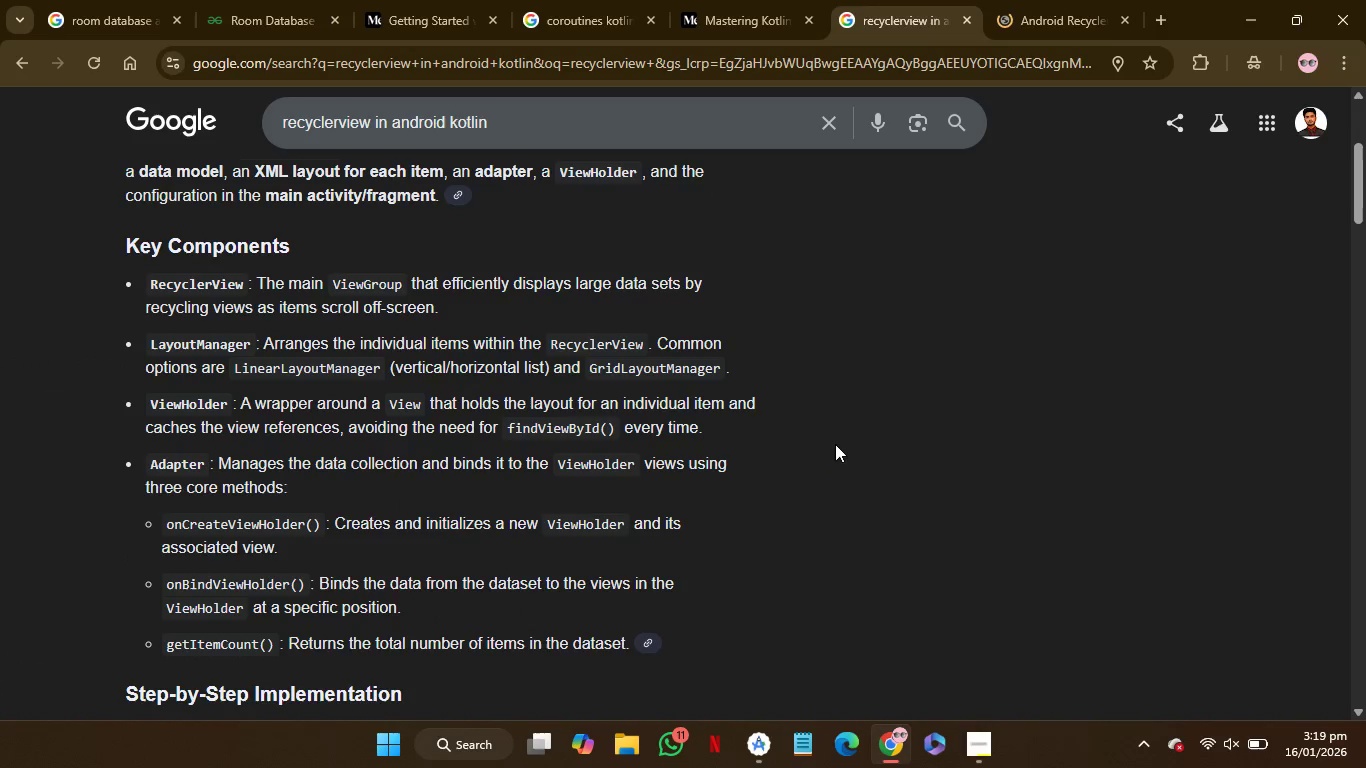 
mouse_move([863, 464])
 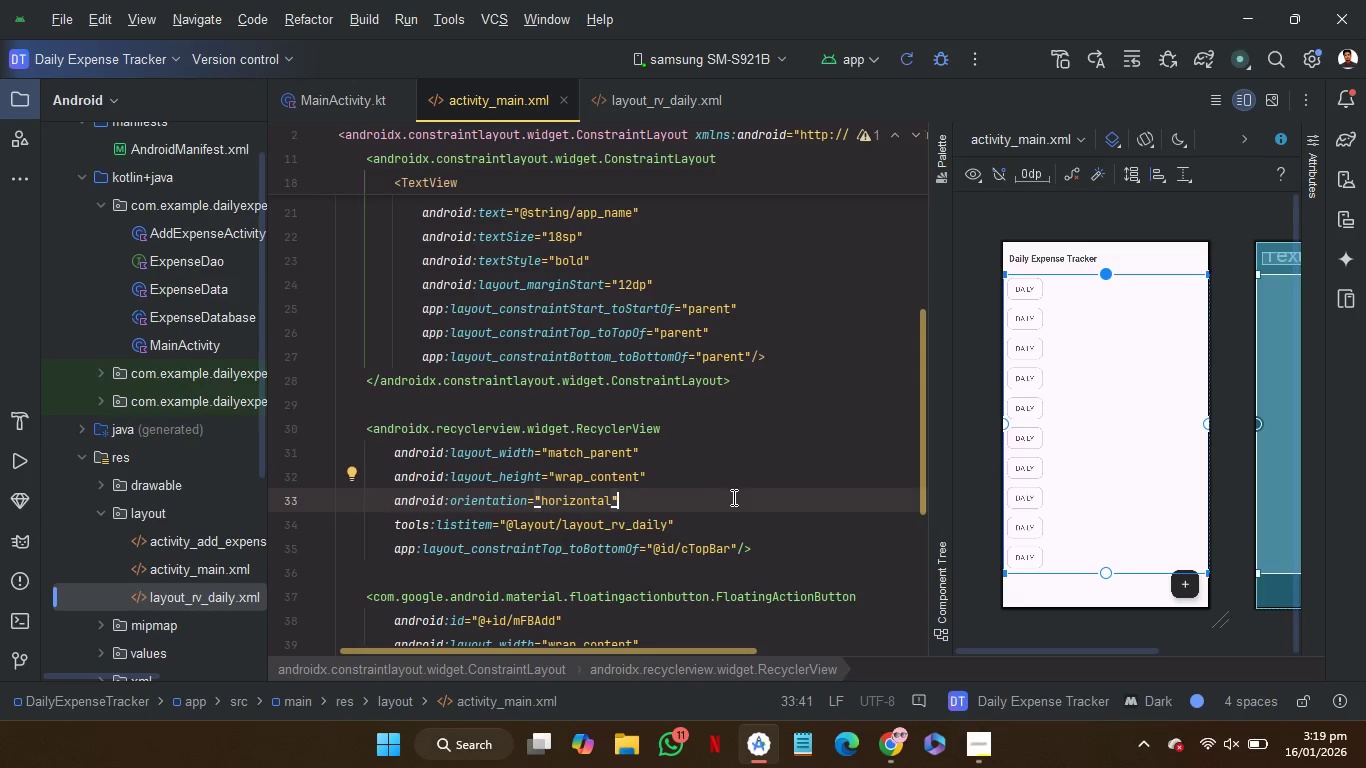 
left_click([733, 498])
 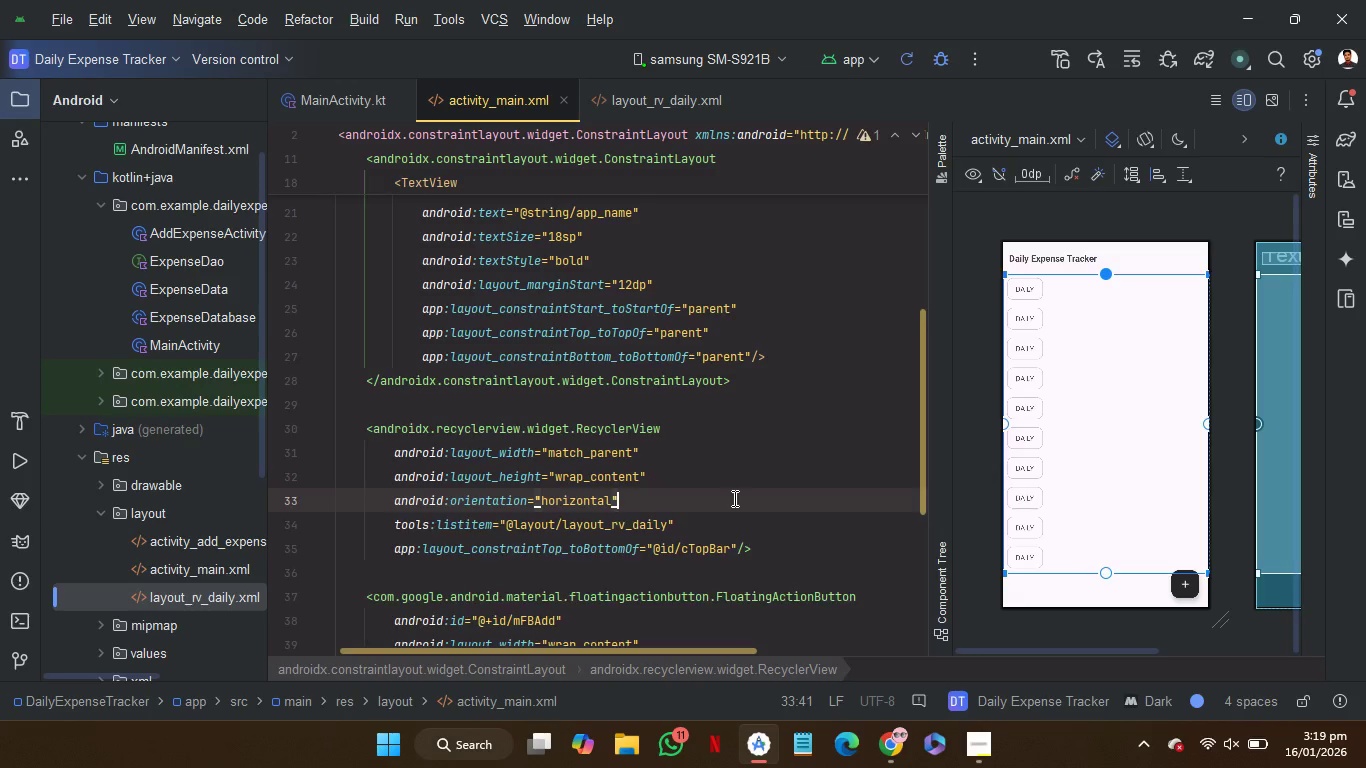 
key(Enter)
 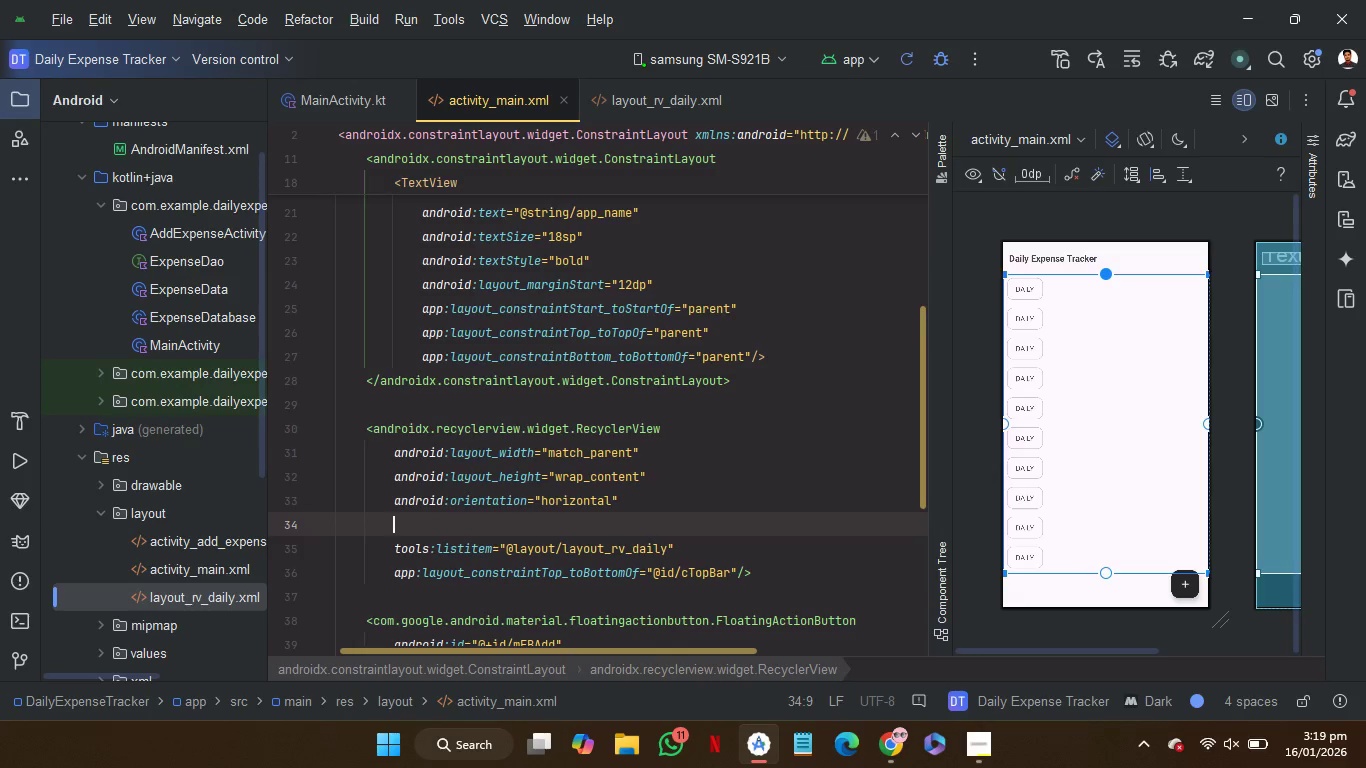 
type(layo)
 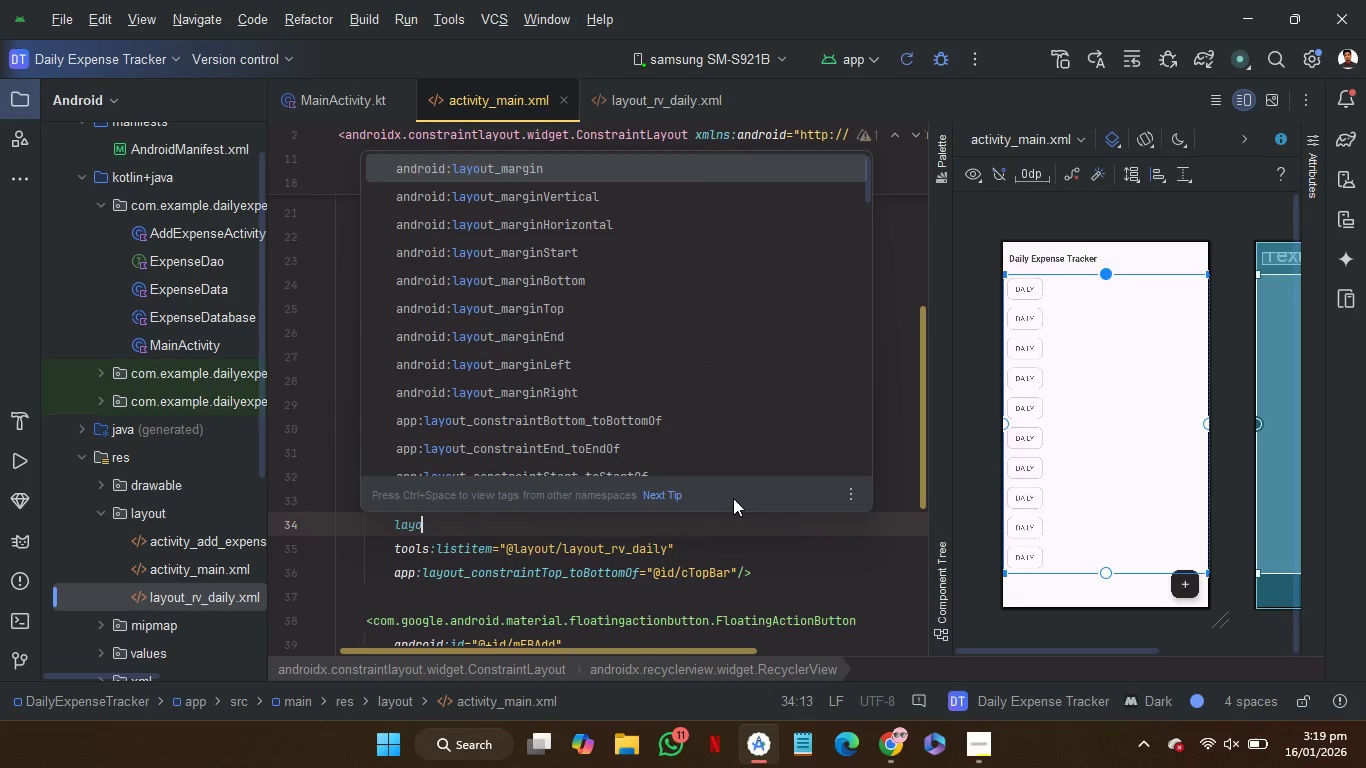 
type(utm)
 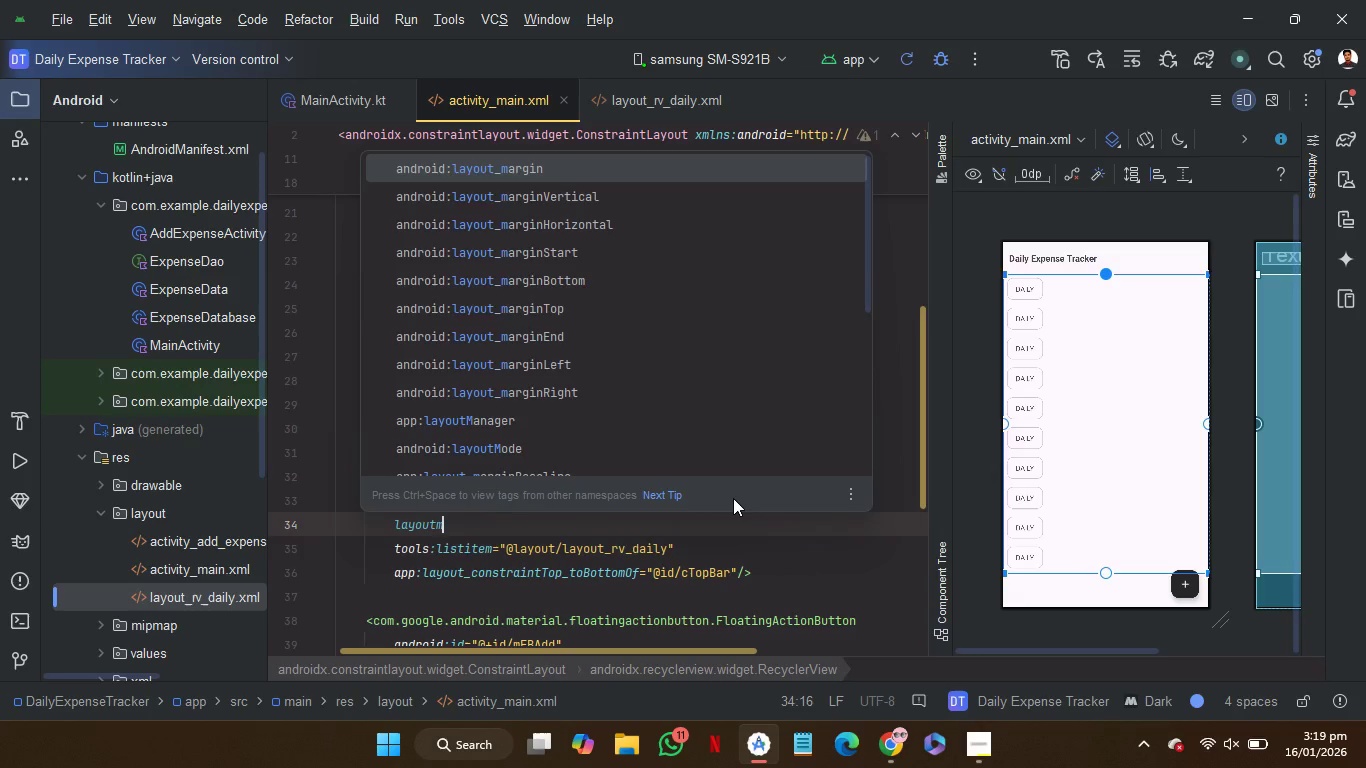 
hold_key(key=ArrowDown, duration=0.81)
 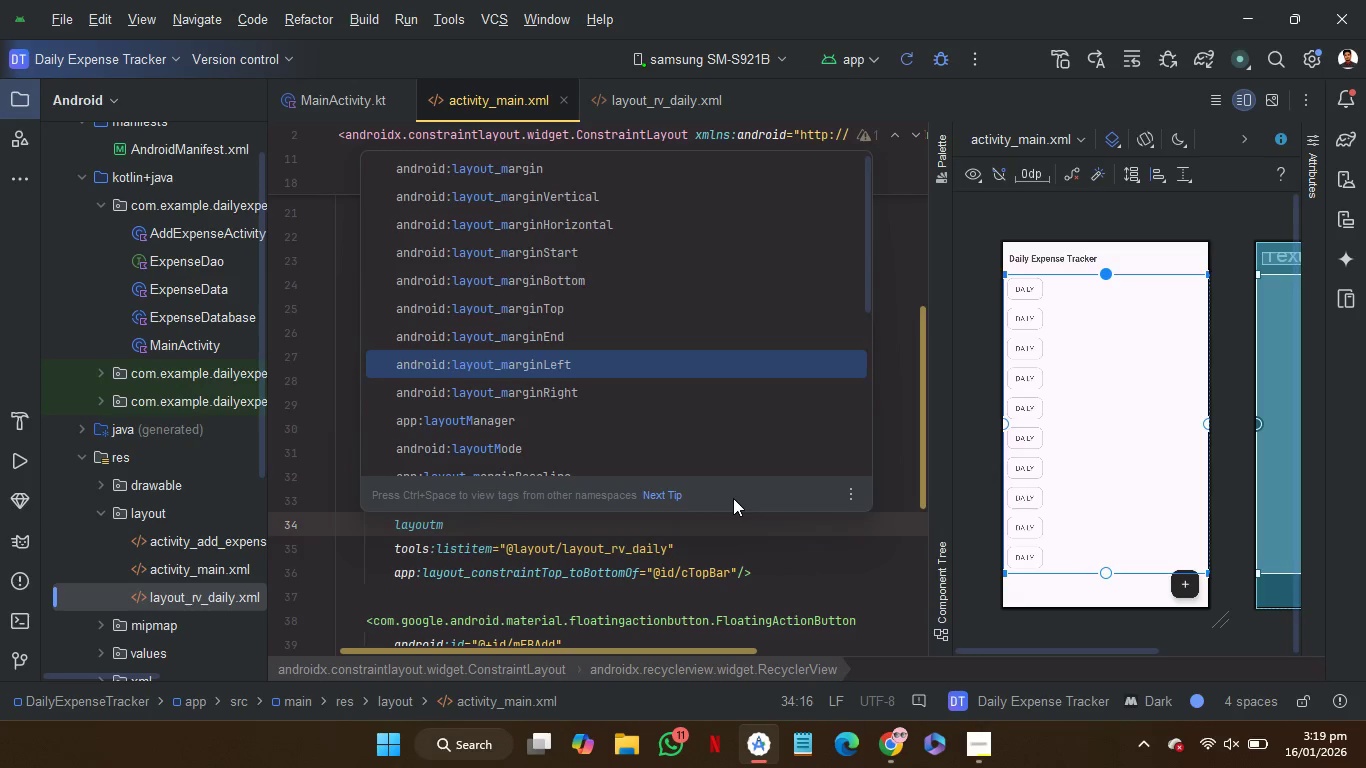 
key(ArrowDown)
 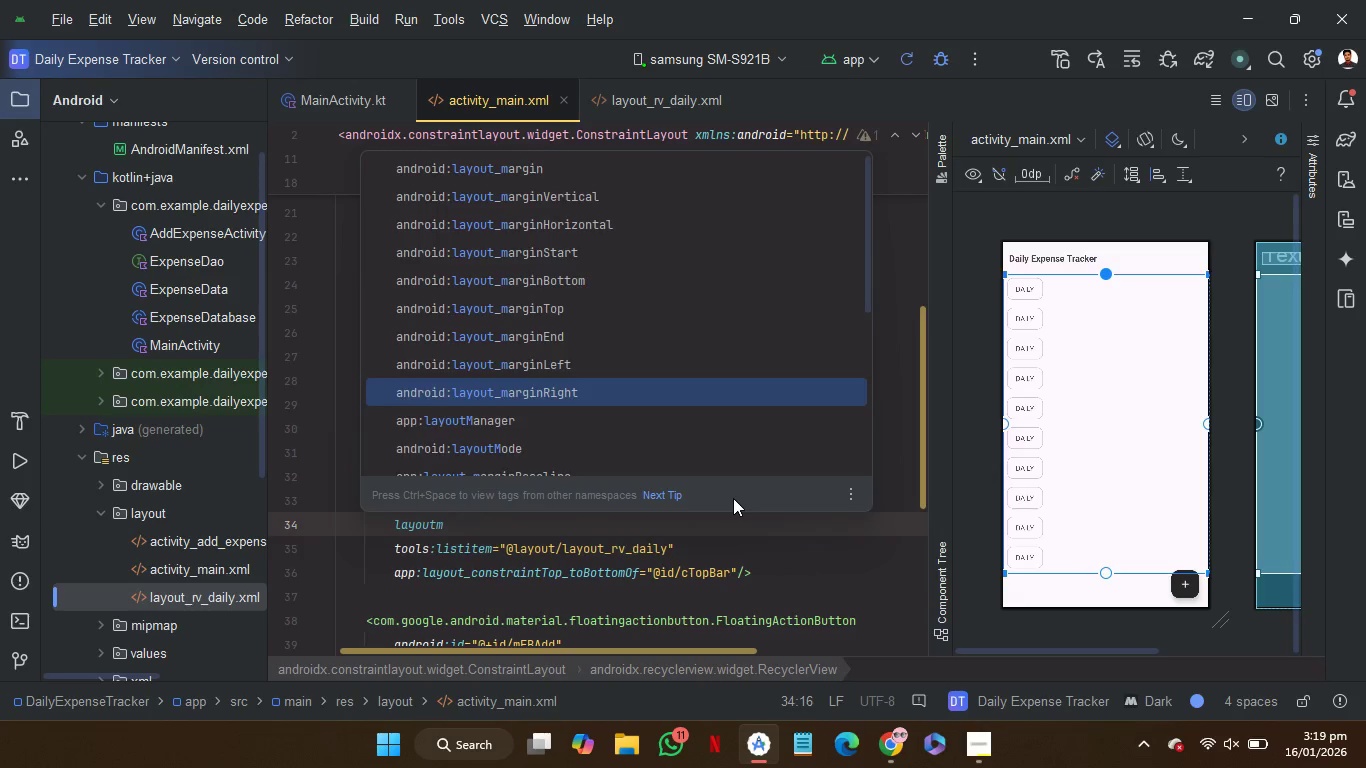 
key(ArrowDown)
 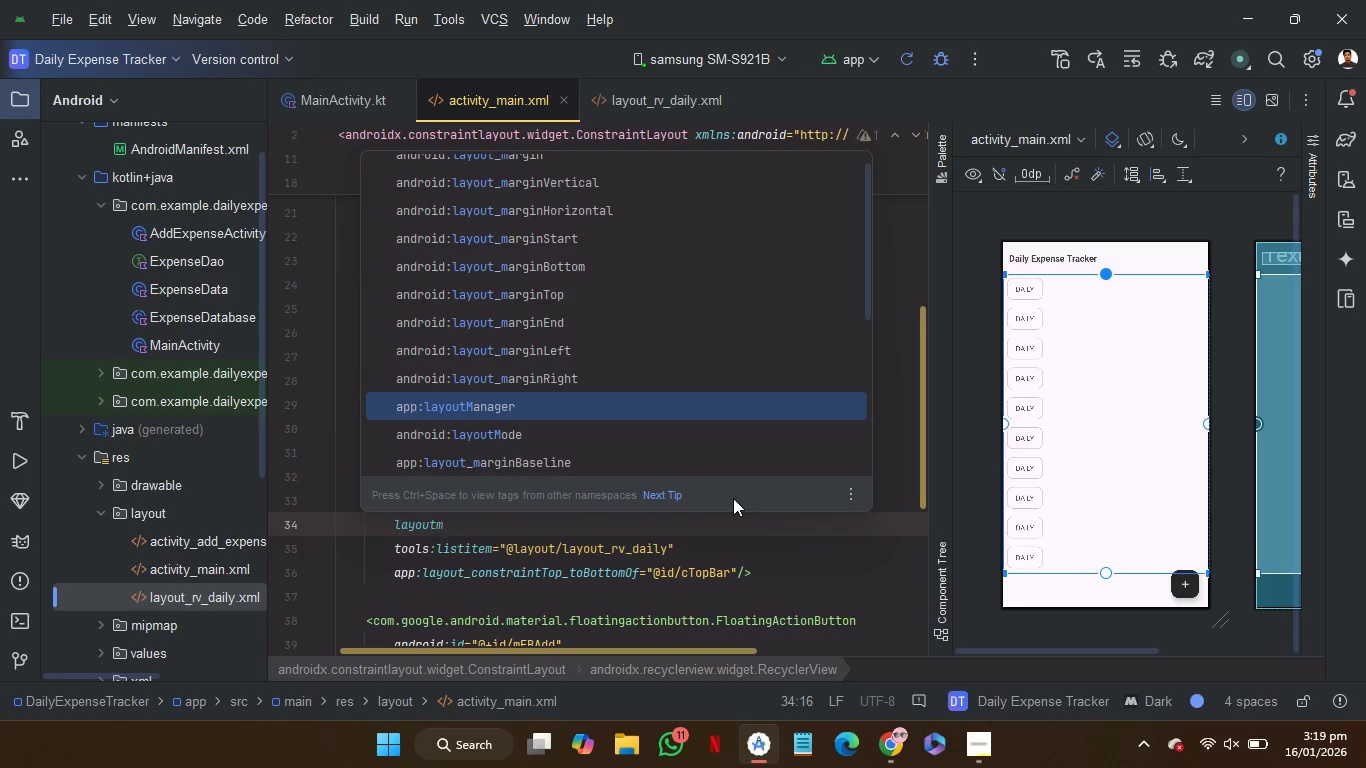 
key(Enter)
 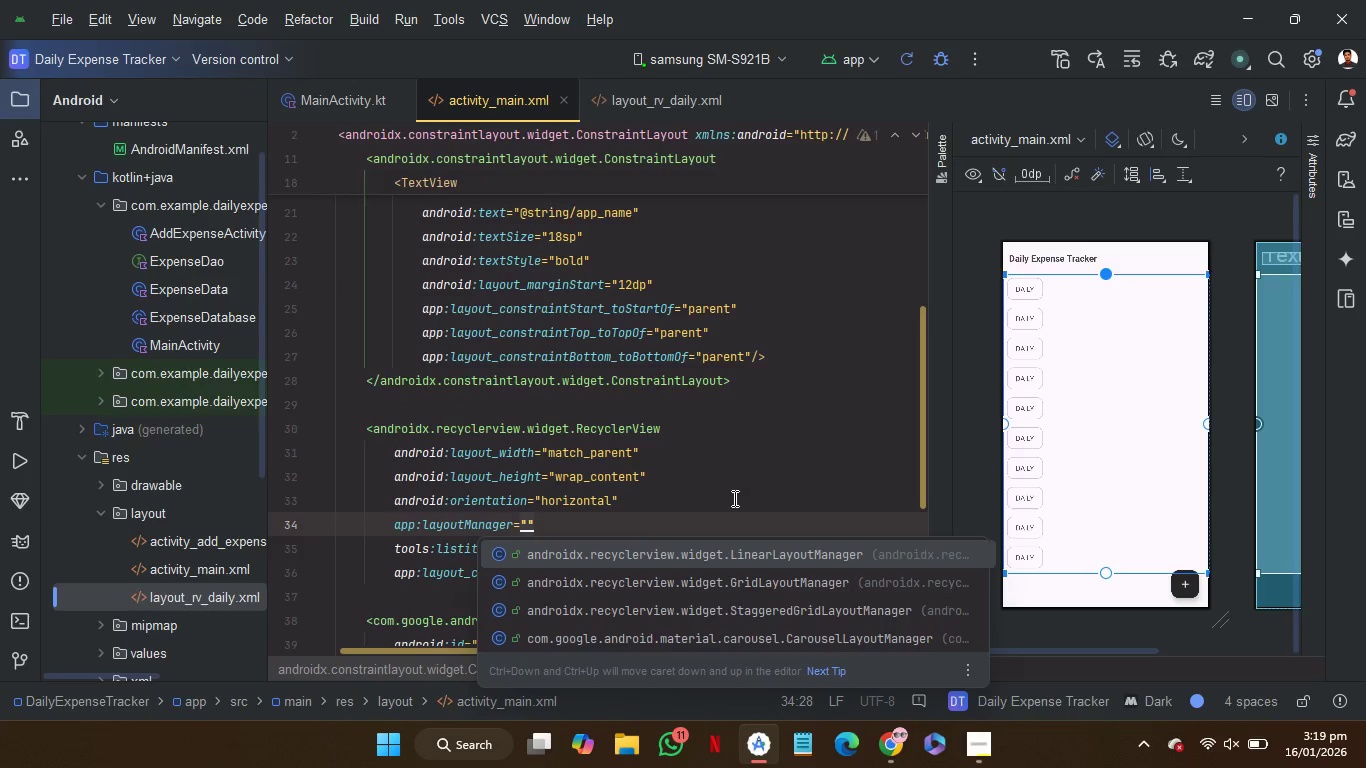 
wait(8.02)
 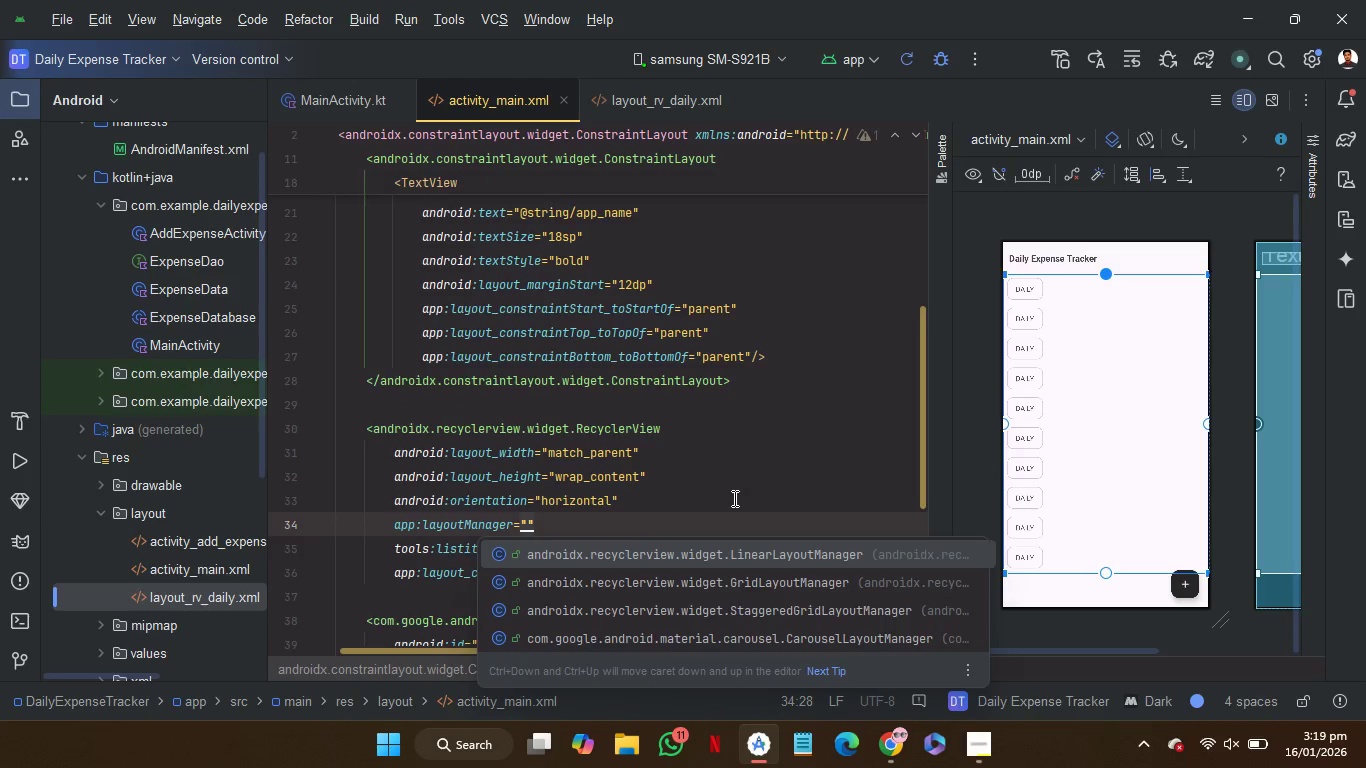 
key(Enter)
 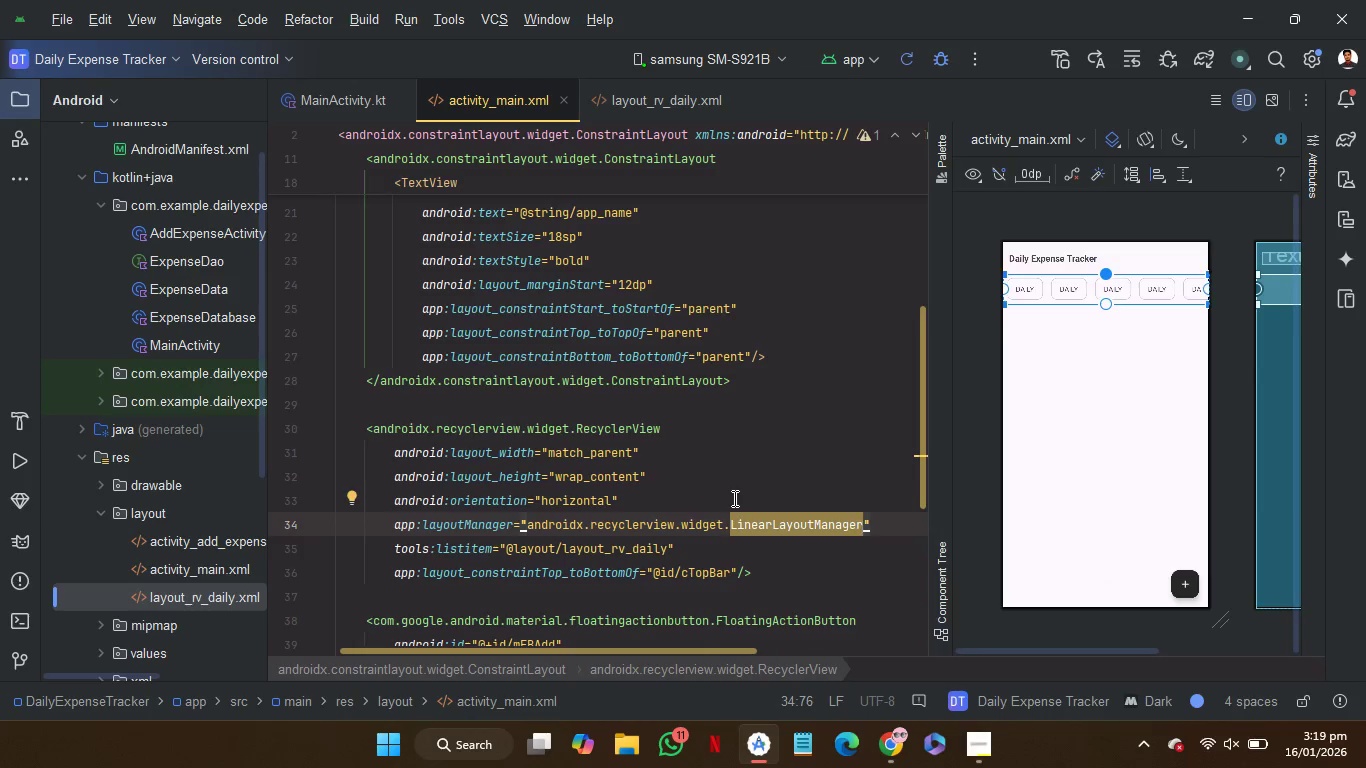 
left_click([733, 498])
 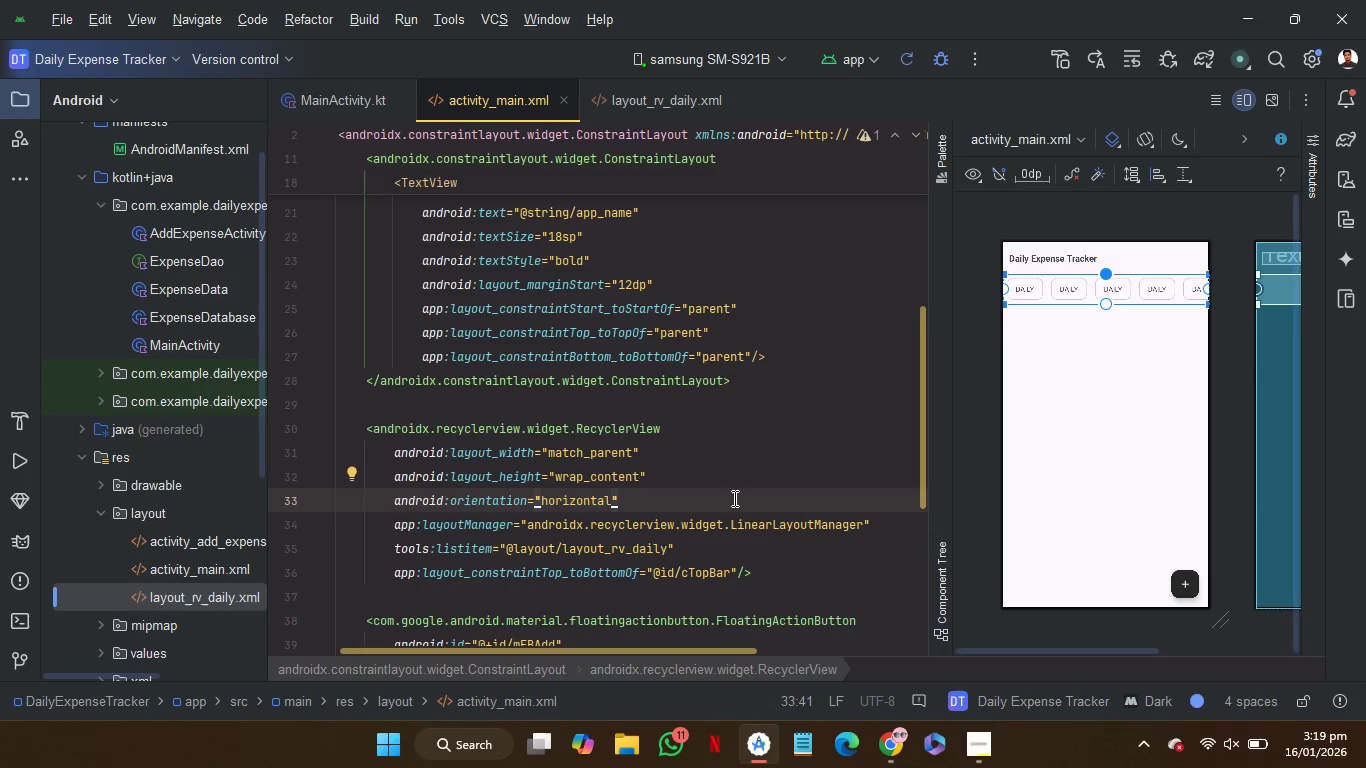 
wait(6.44)
 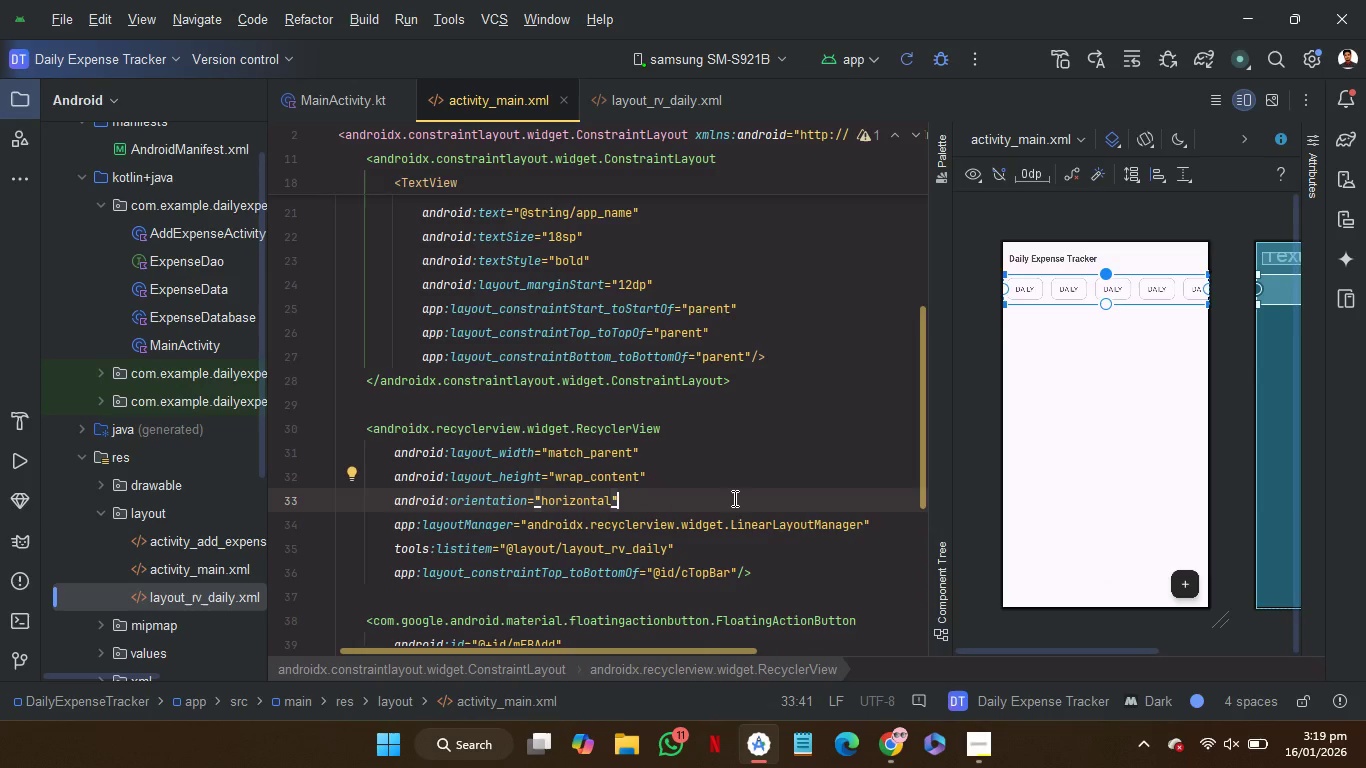 
left_click([892, 740])
 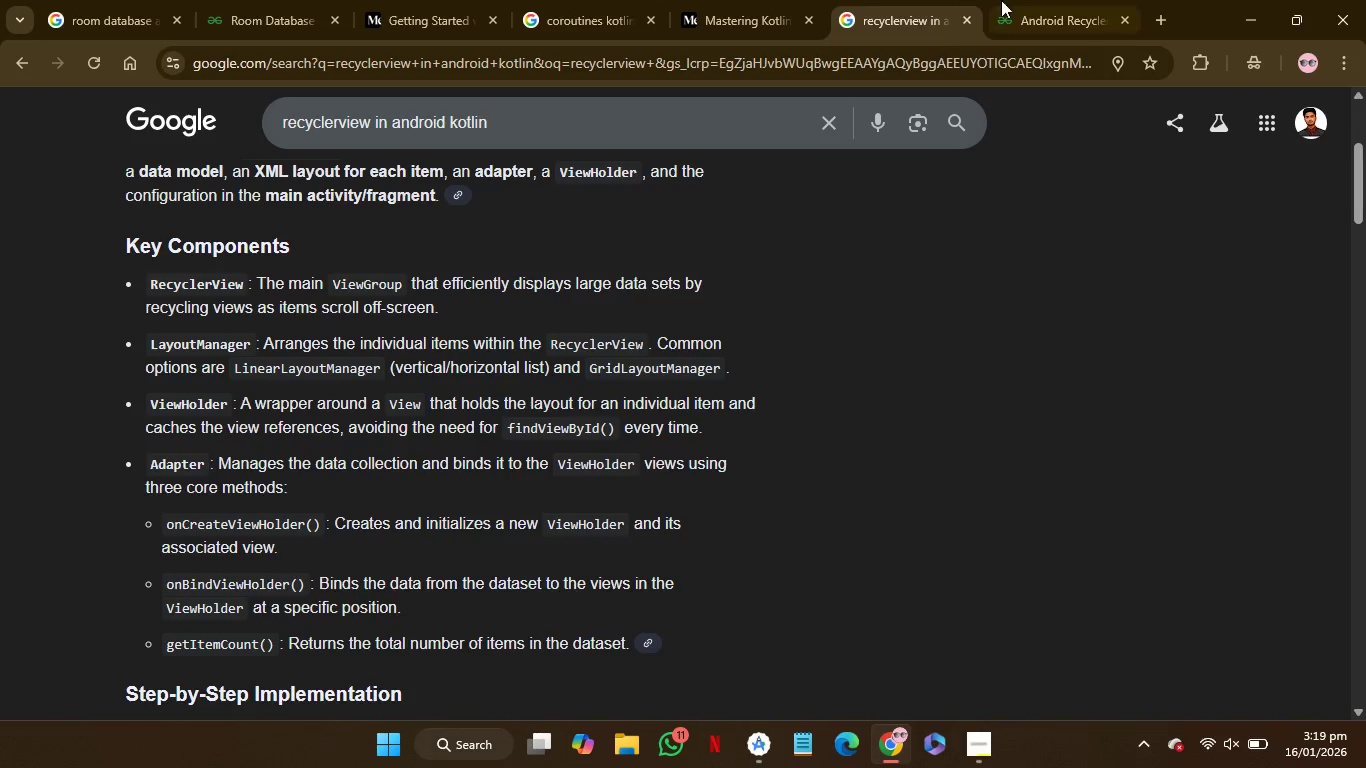 
left_click([1004, 2])
 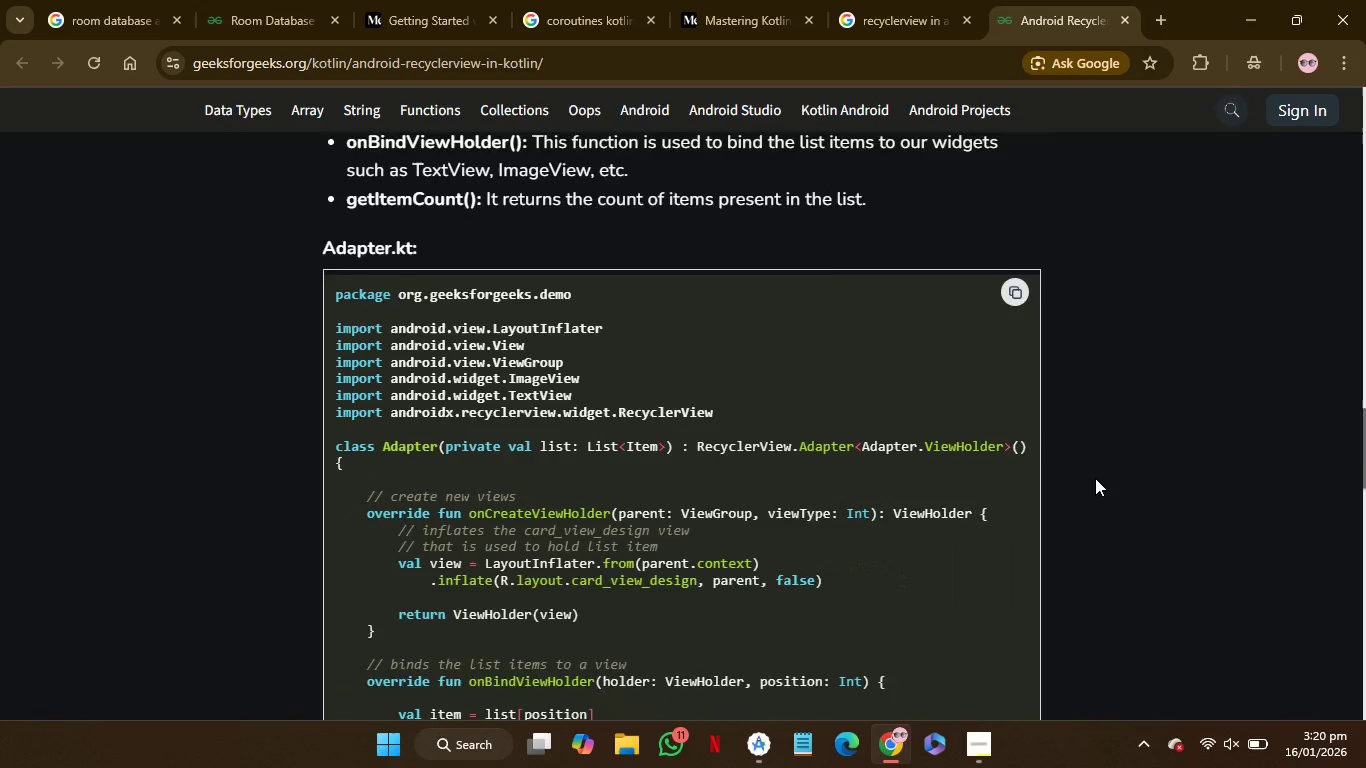 
wait(43.05)
 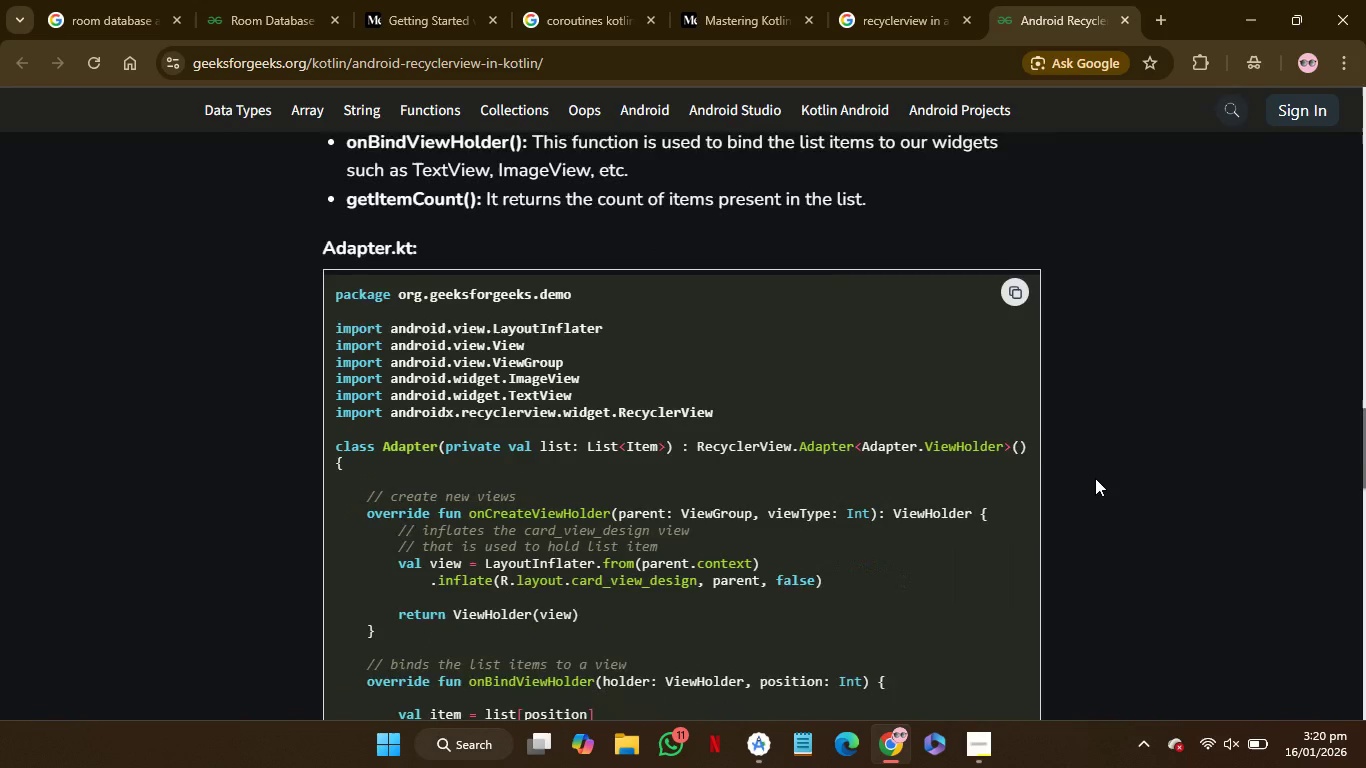 
left_click([180, 201])
 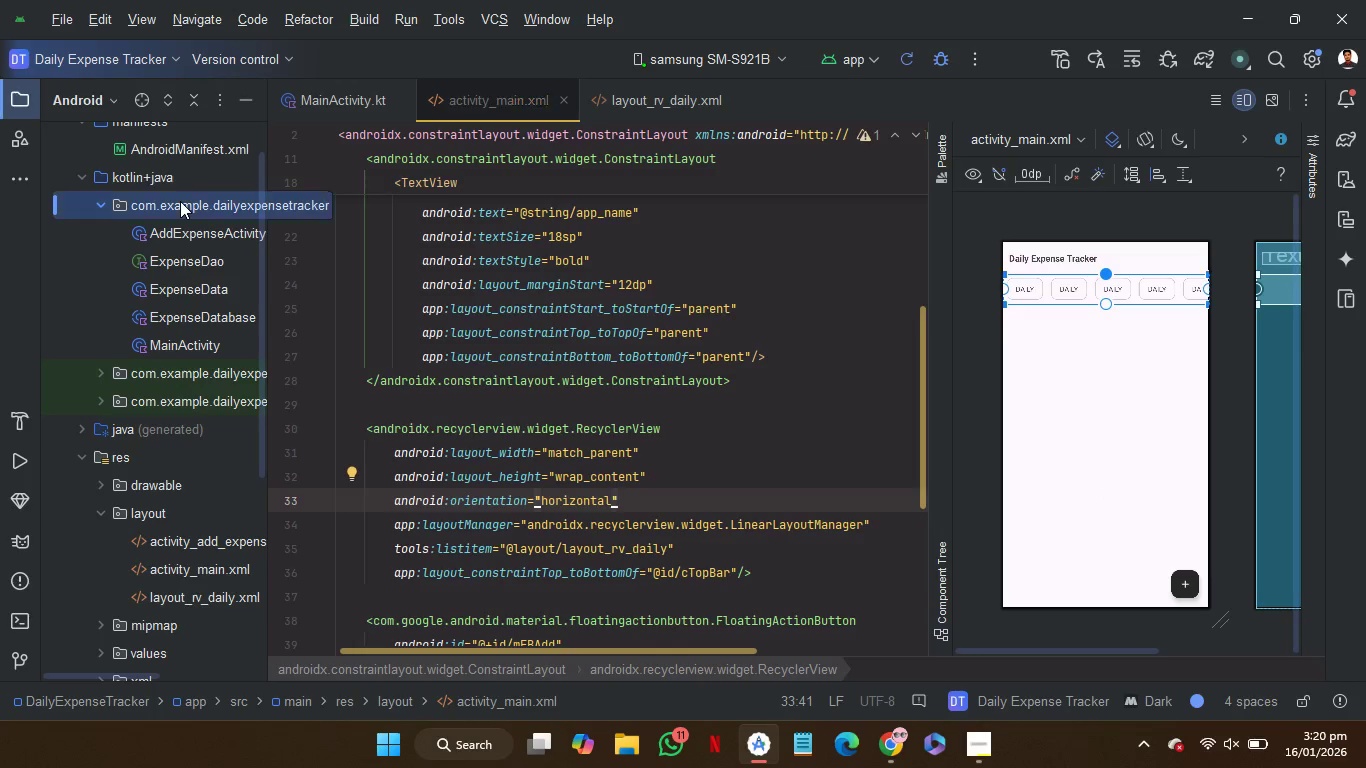 
right_click([180, 201])
 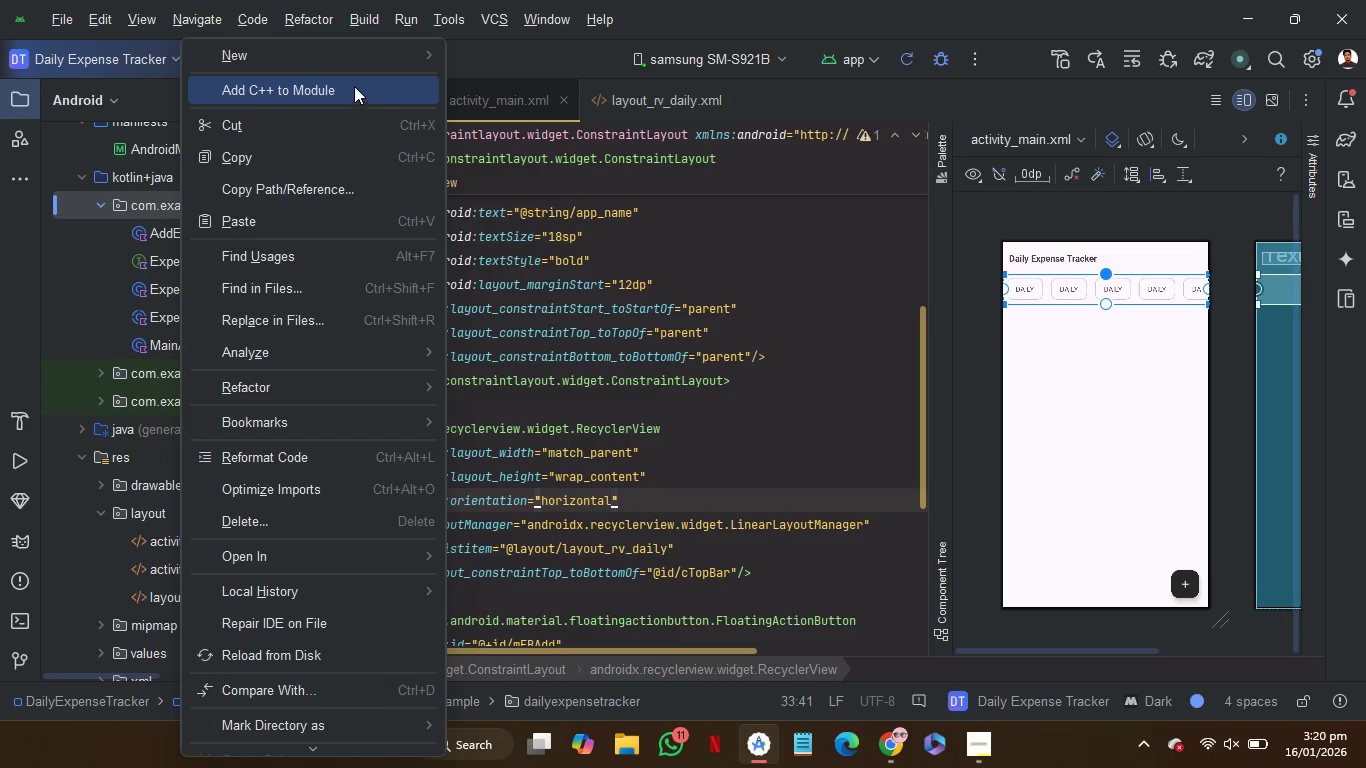 
left_click([348, 52])
 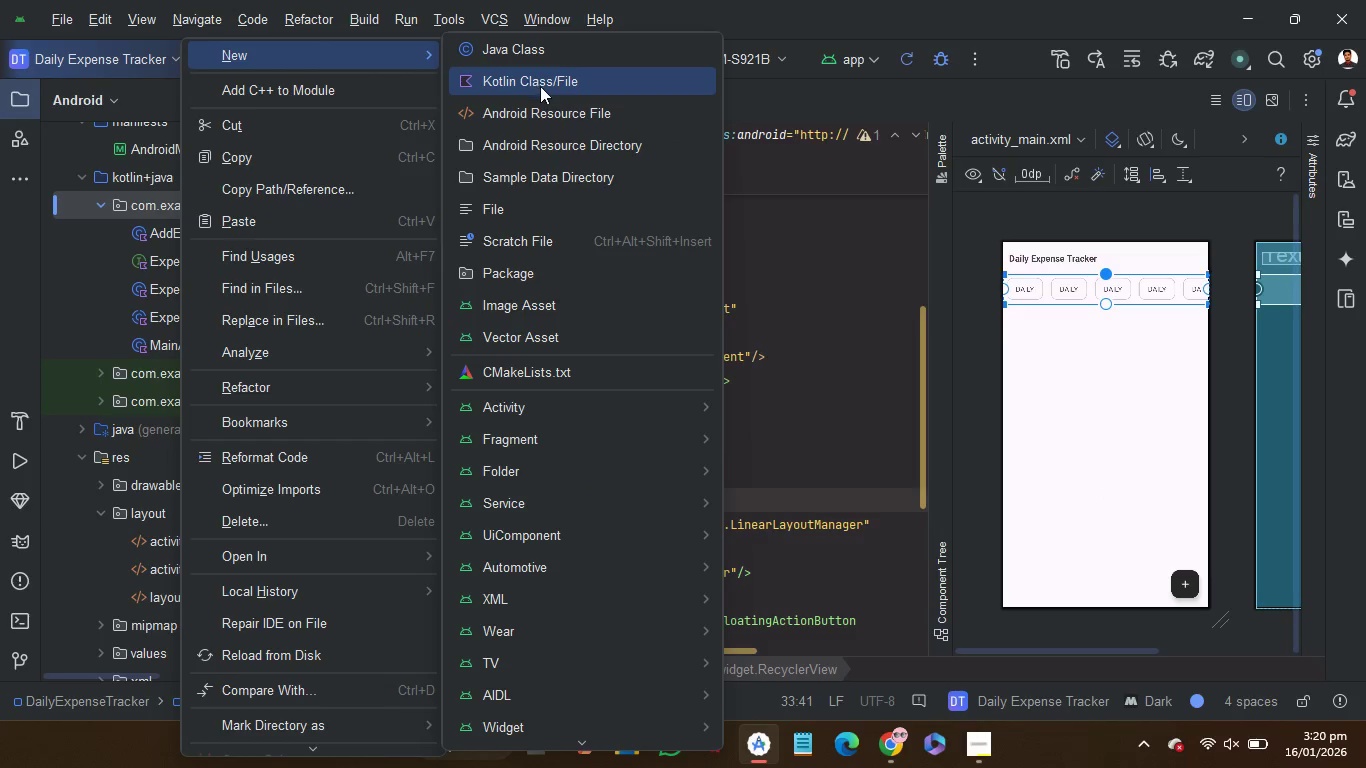 
left_click([542, 85])
 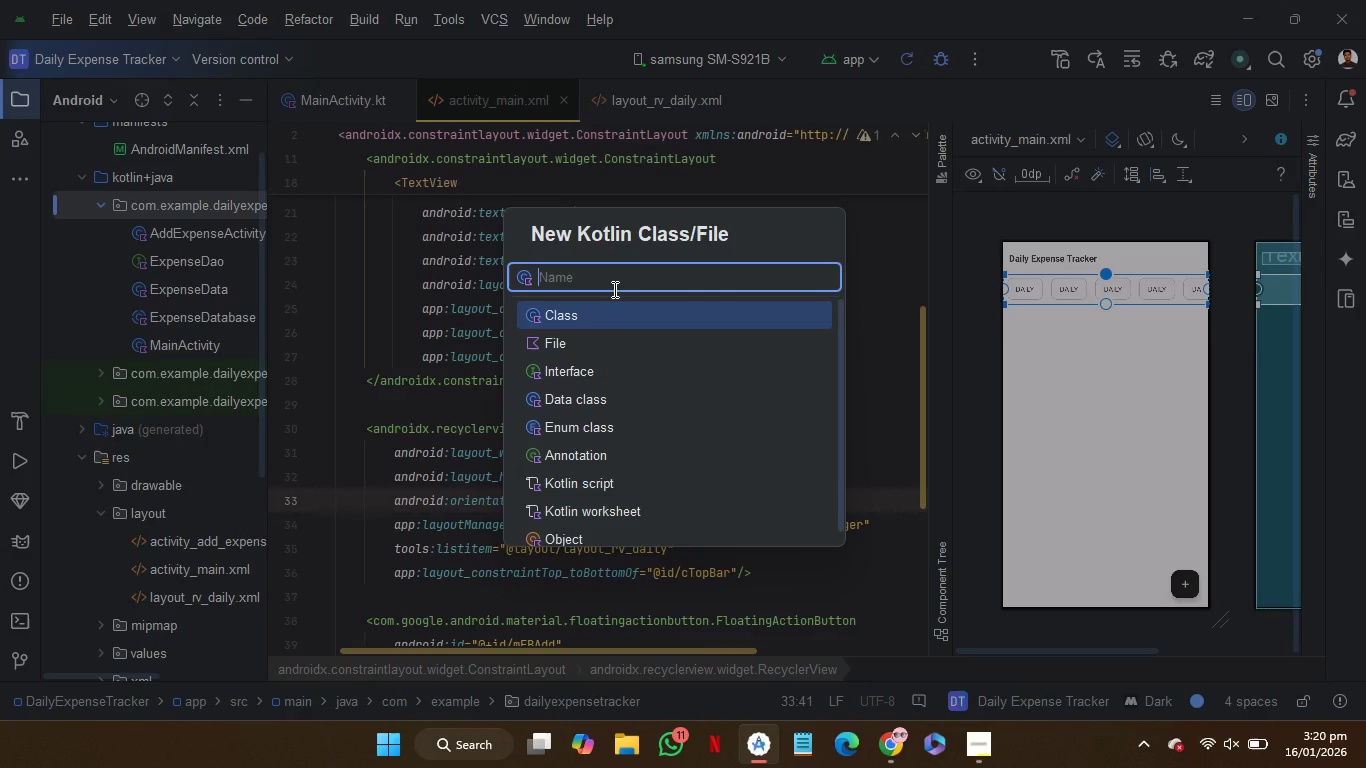 
wait(6.09)
 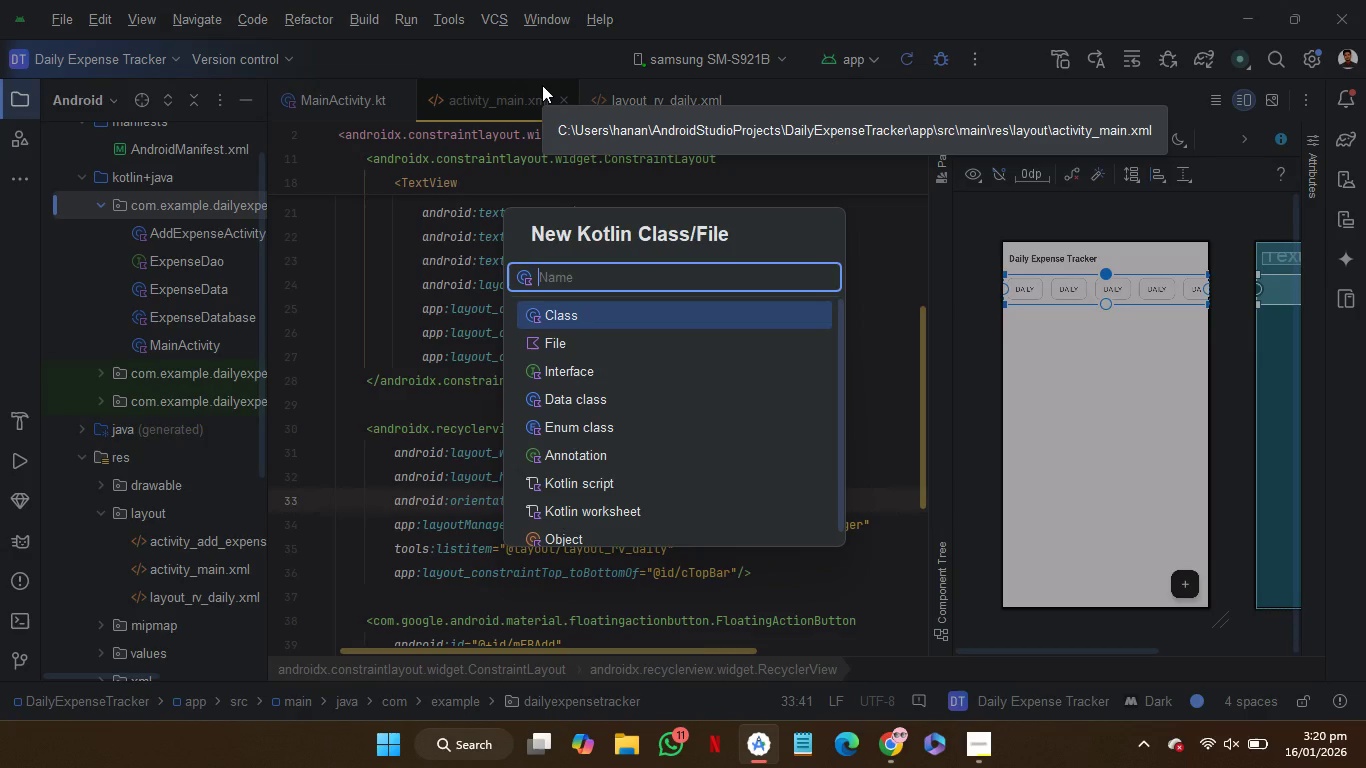 
left_click([613, 289])
 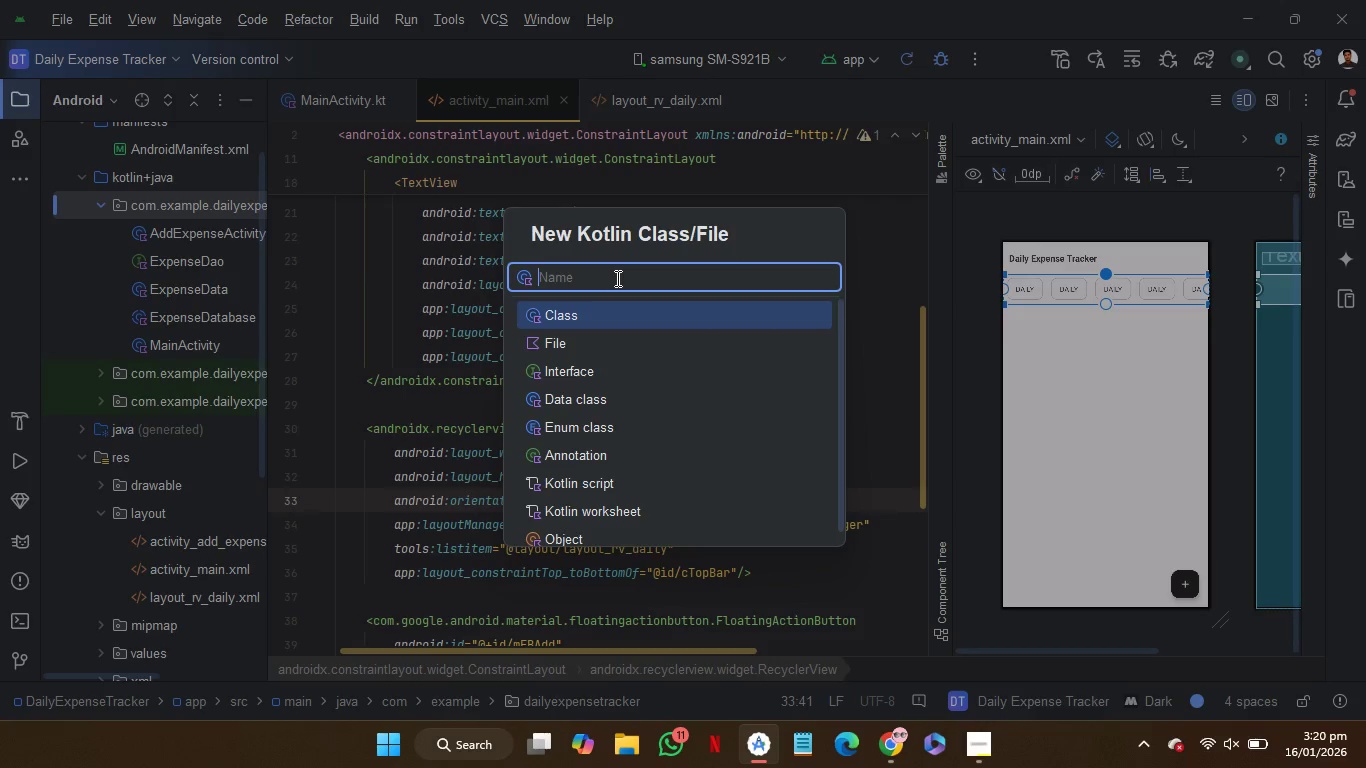 
wait(5.14)
 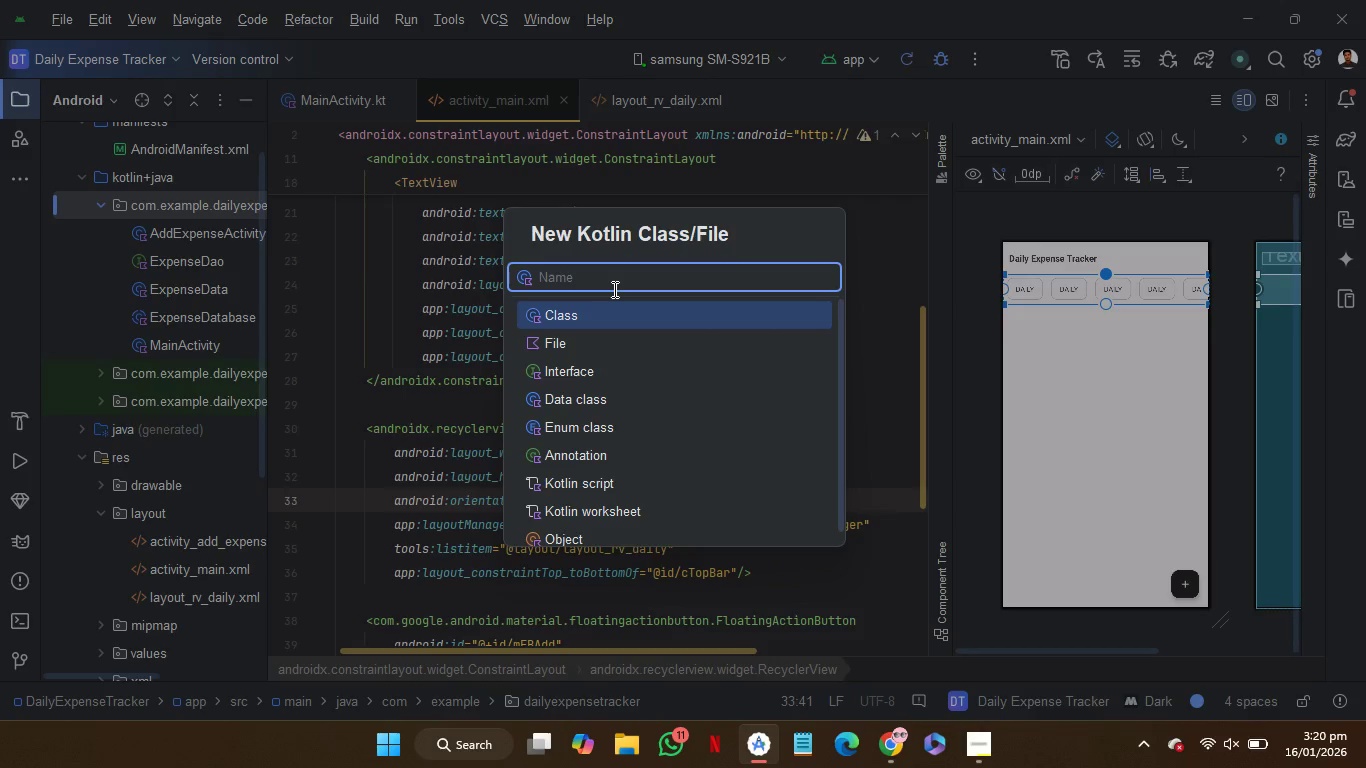 
type(DailyAdapter)
 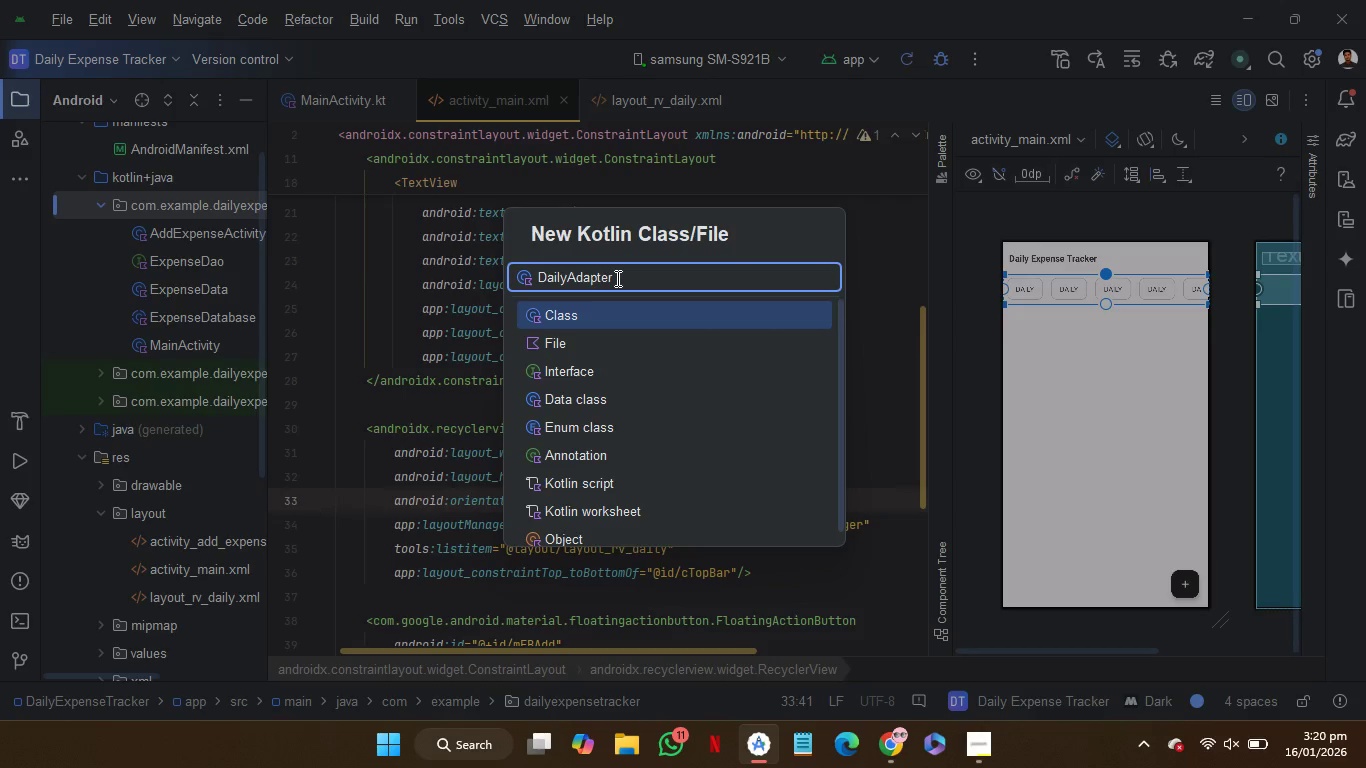 
key(Enter)
 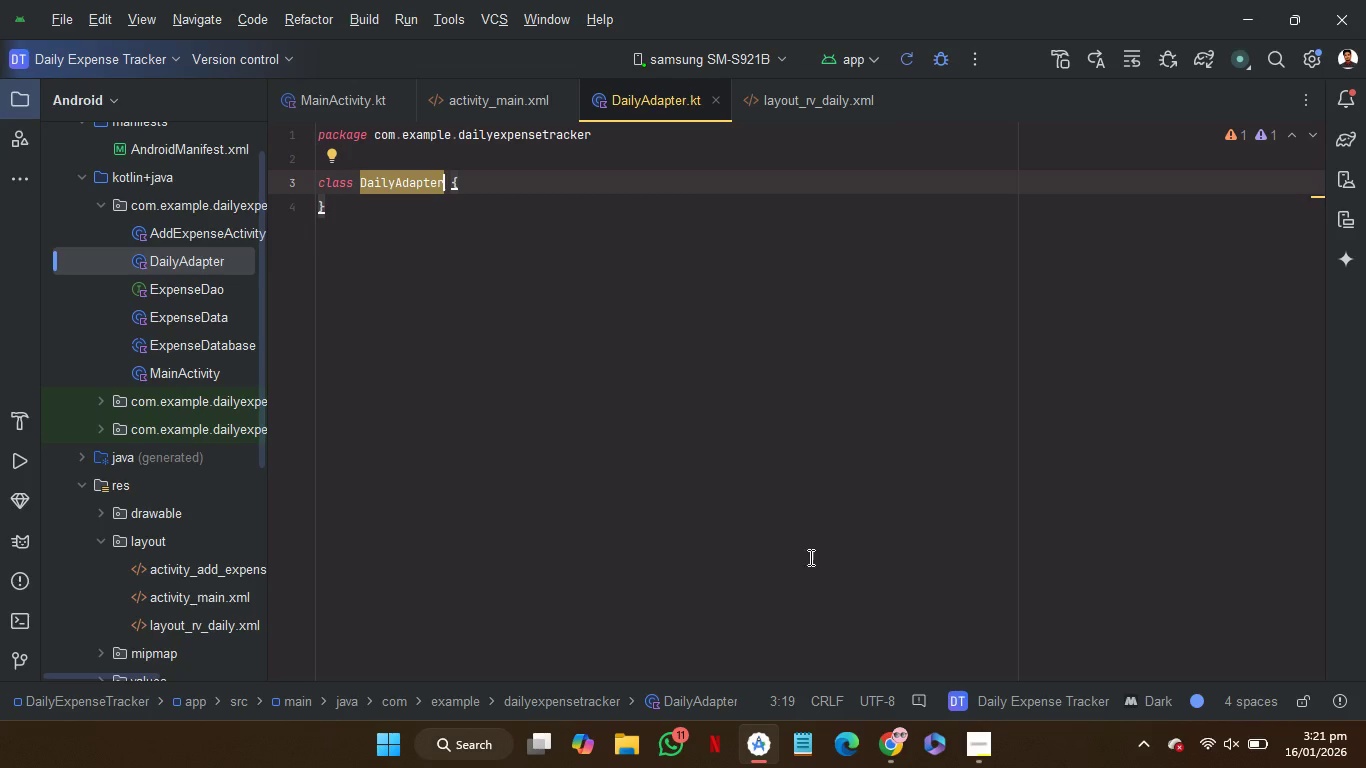 
wait(5.28)
 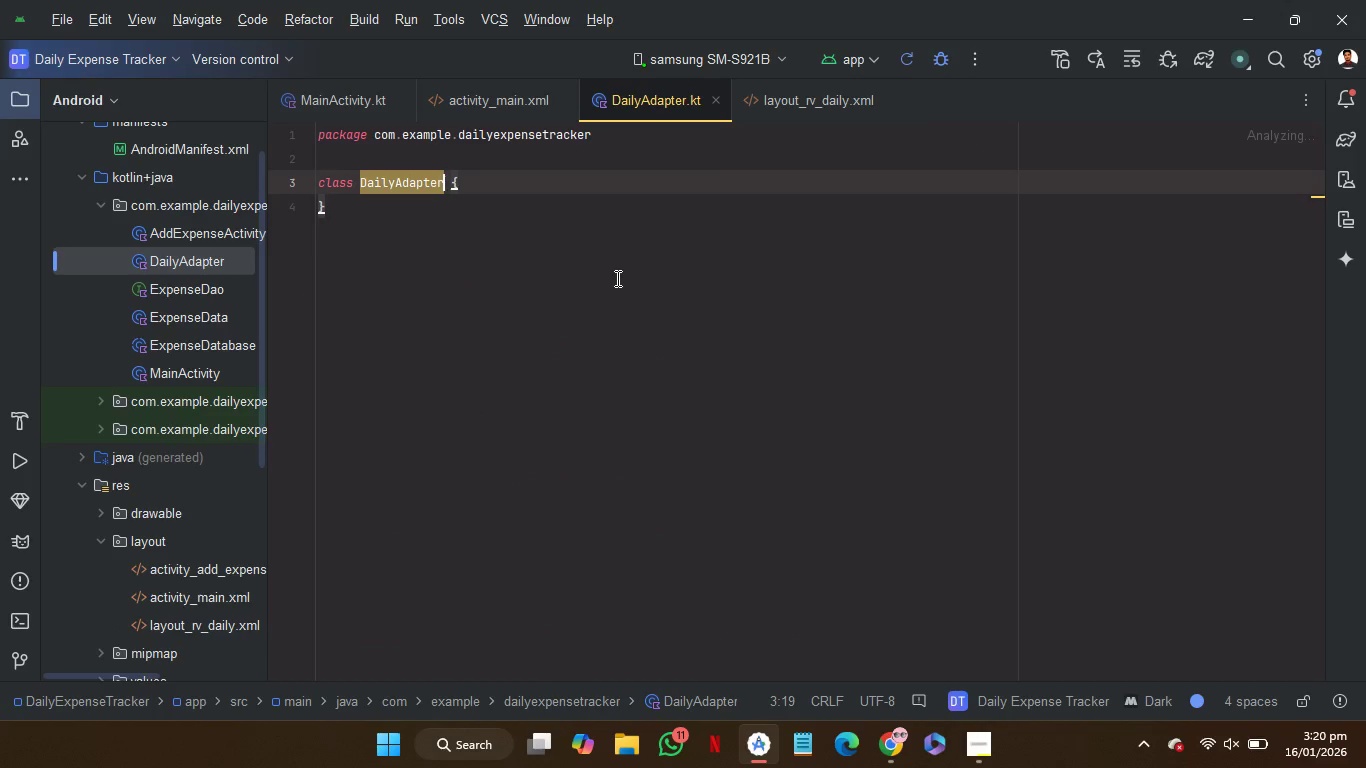 
left_click([904, 743])
 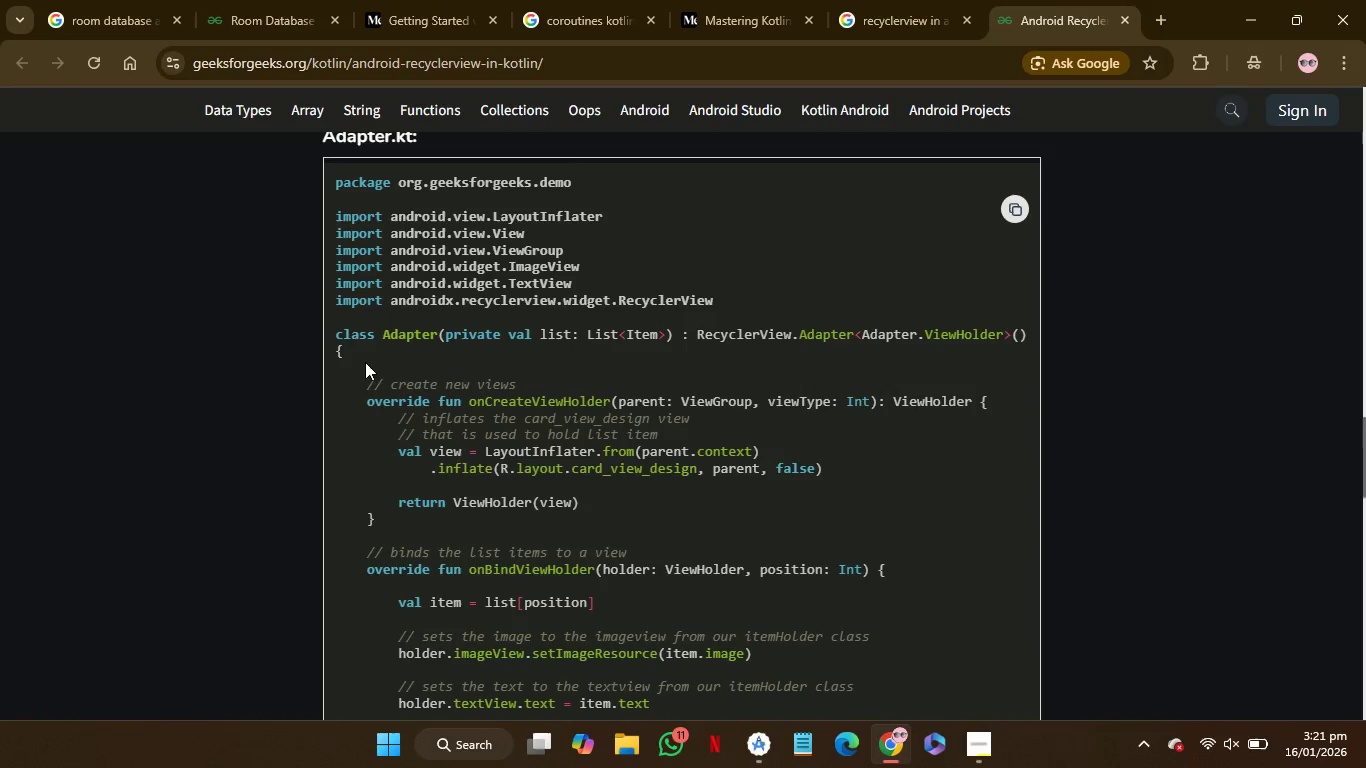 
wait(6.11)
 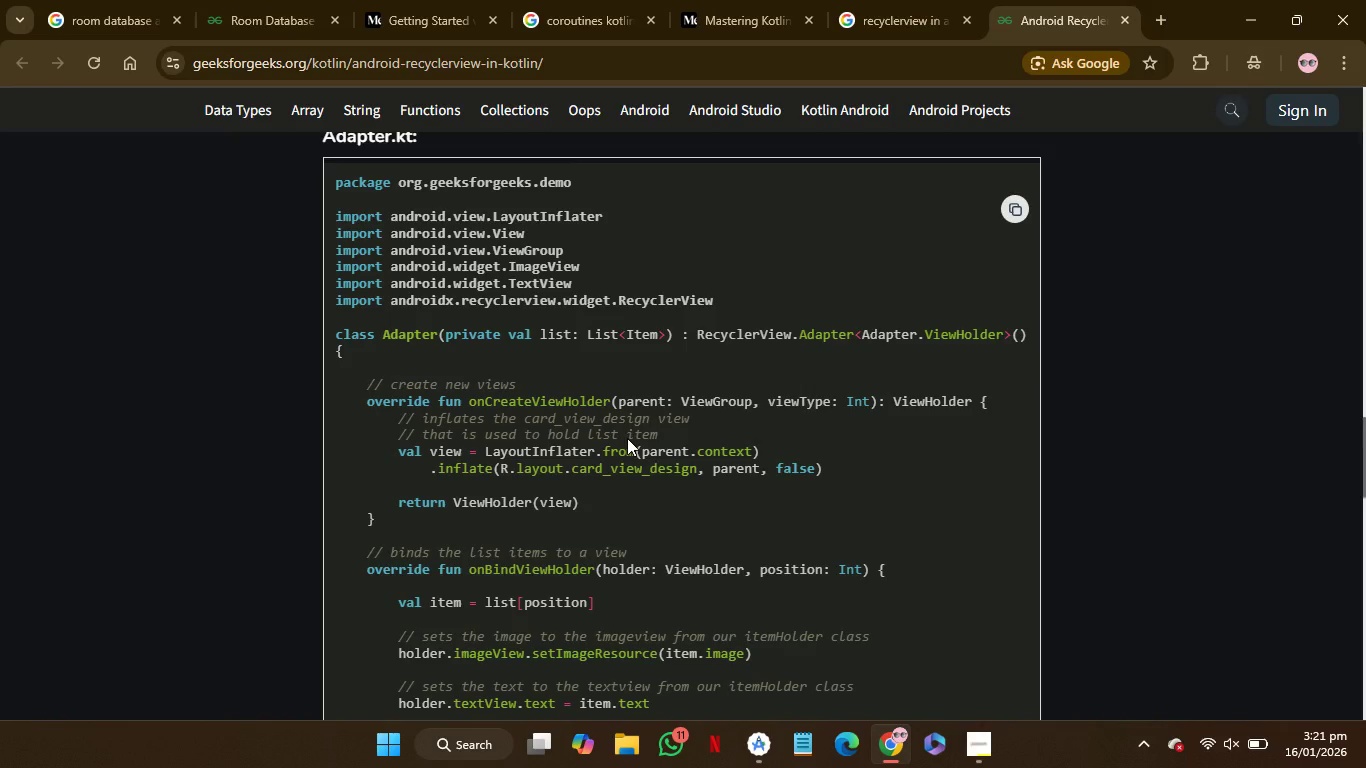 
left_click_drag(start_coordinate=[366, 352], to_coordinate=[439, 335])
 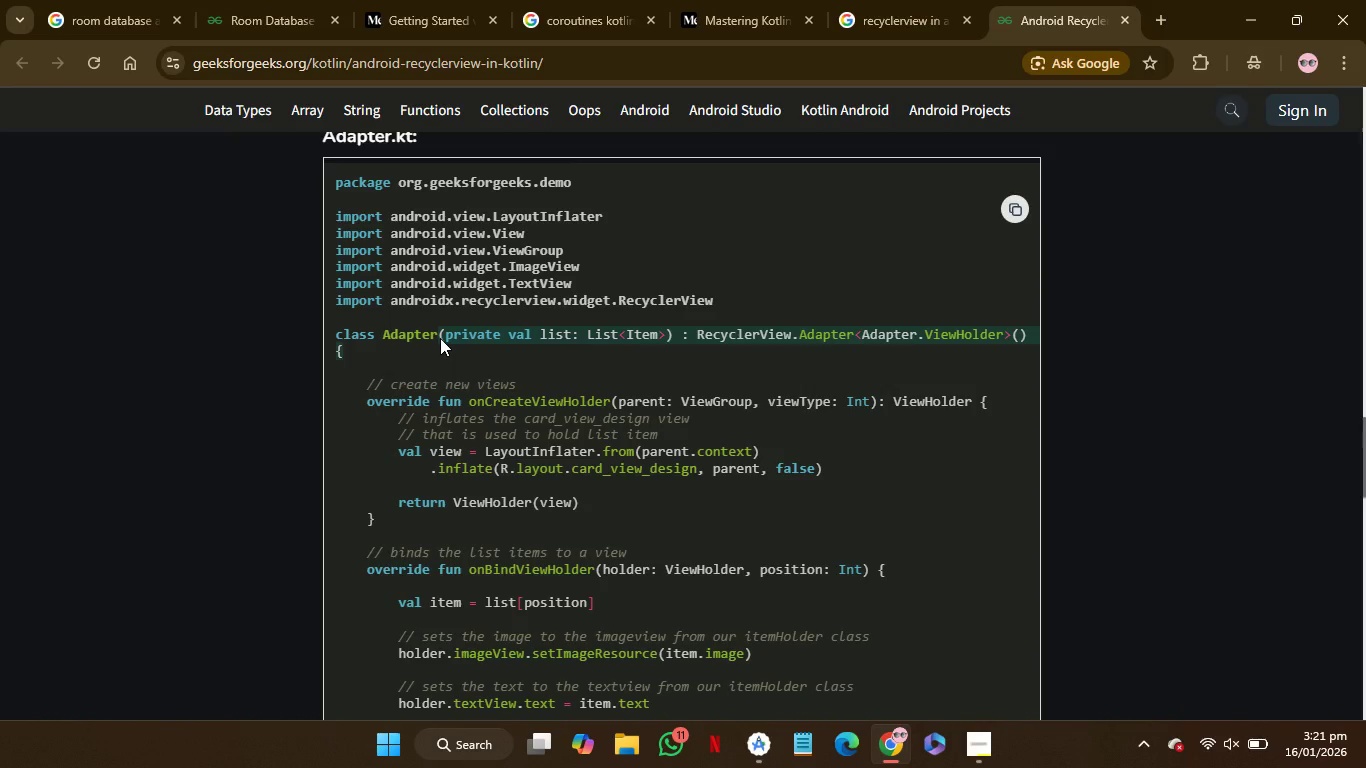 
key(Control+C)
 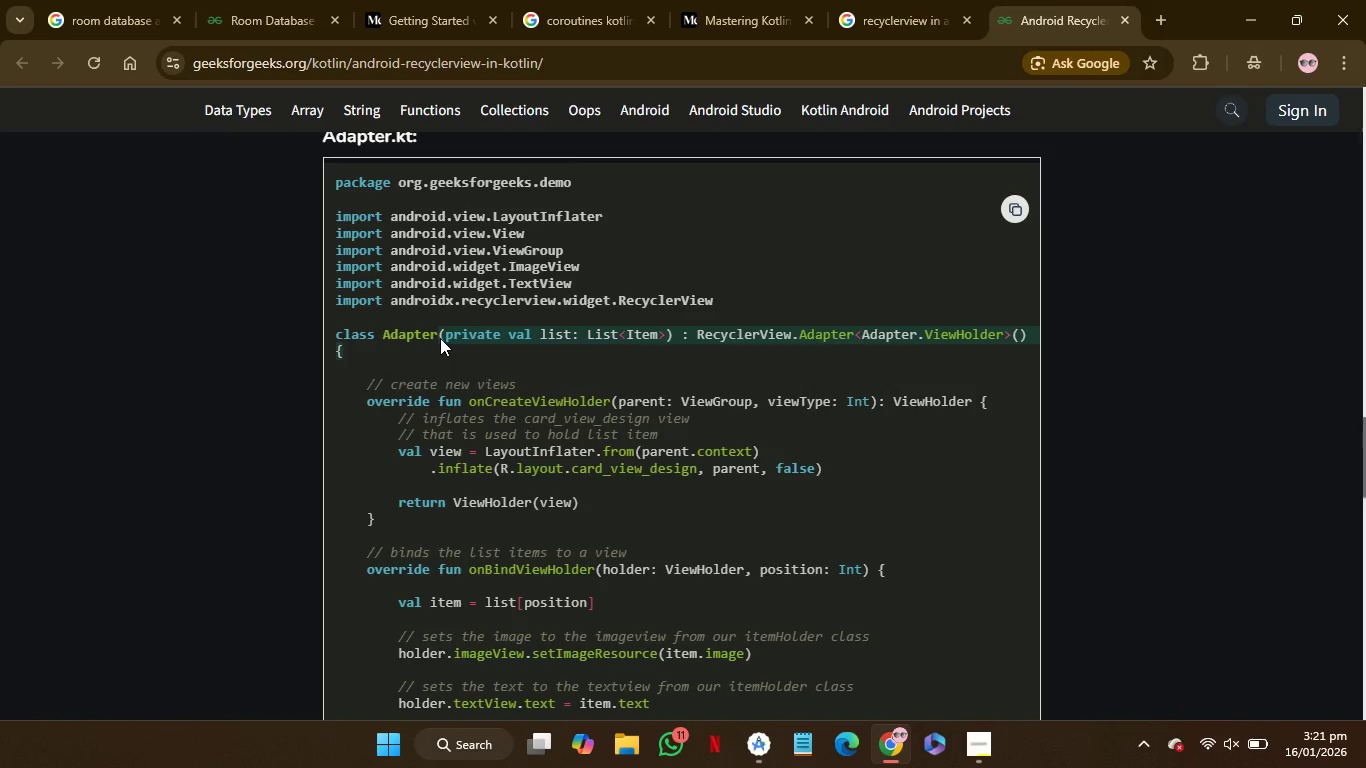 
key(Control+C)
 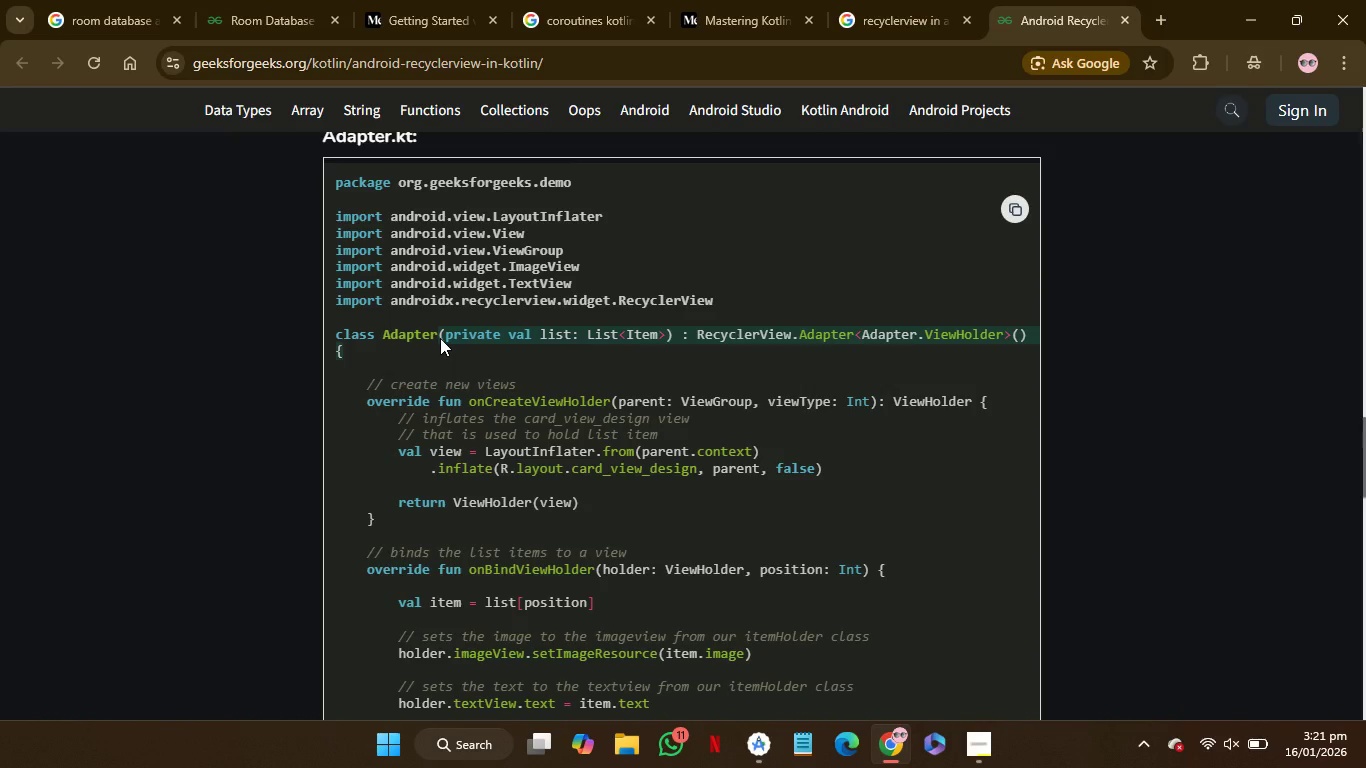 
key(Control+C)
 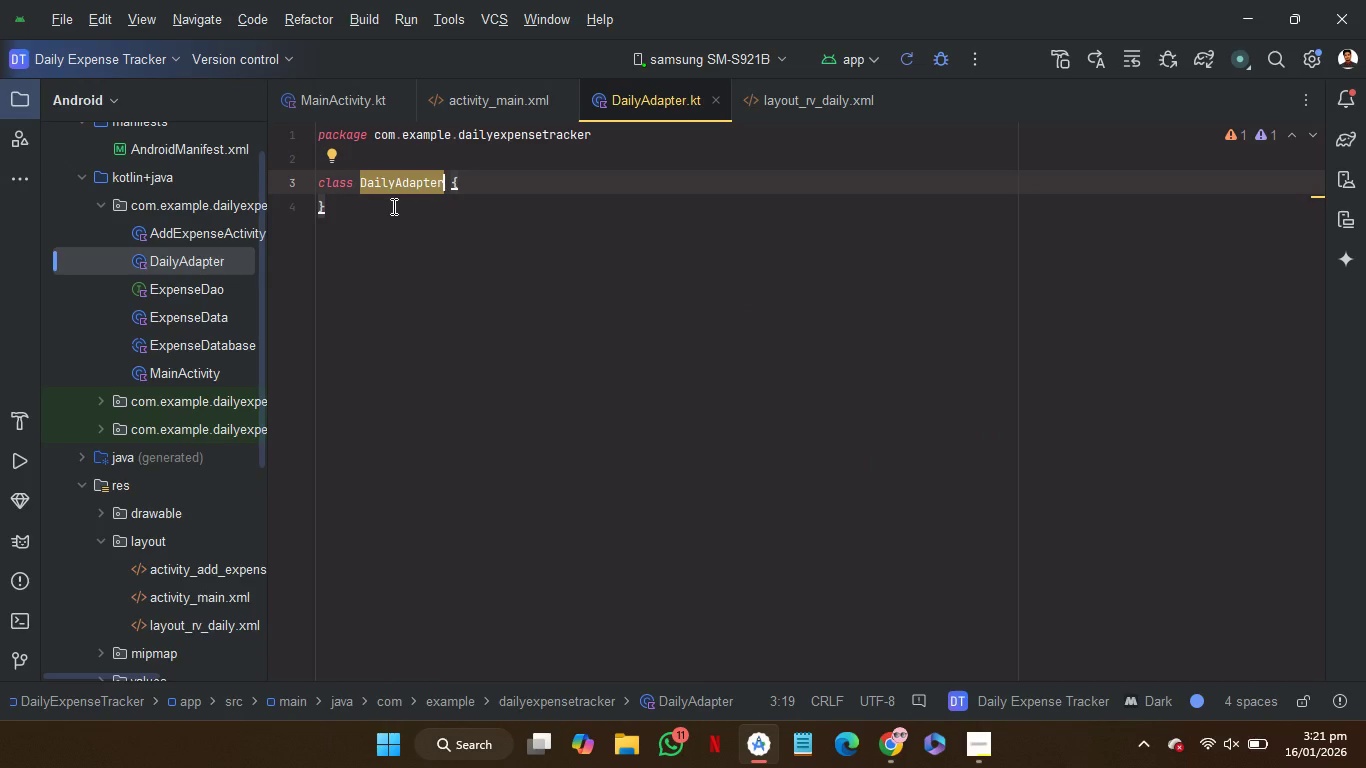 
wait(5.22)
 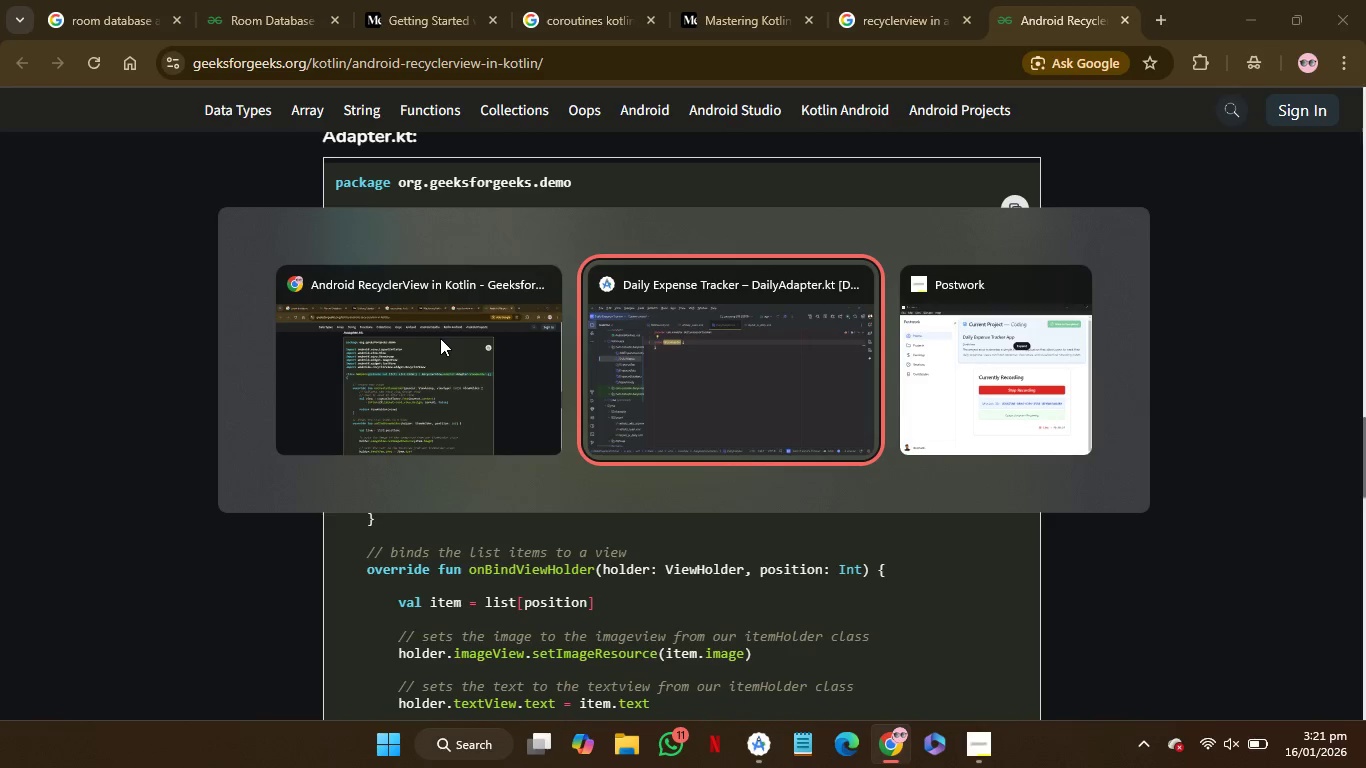 
left_click([392, 206])
 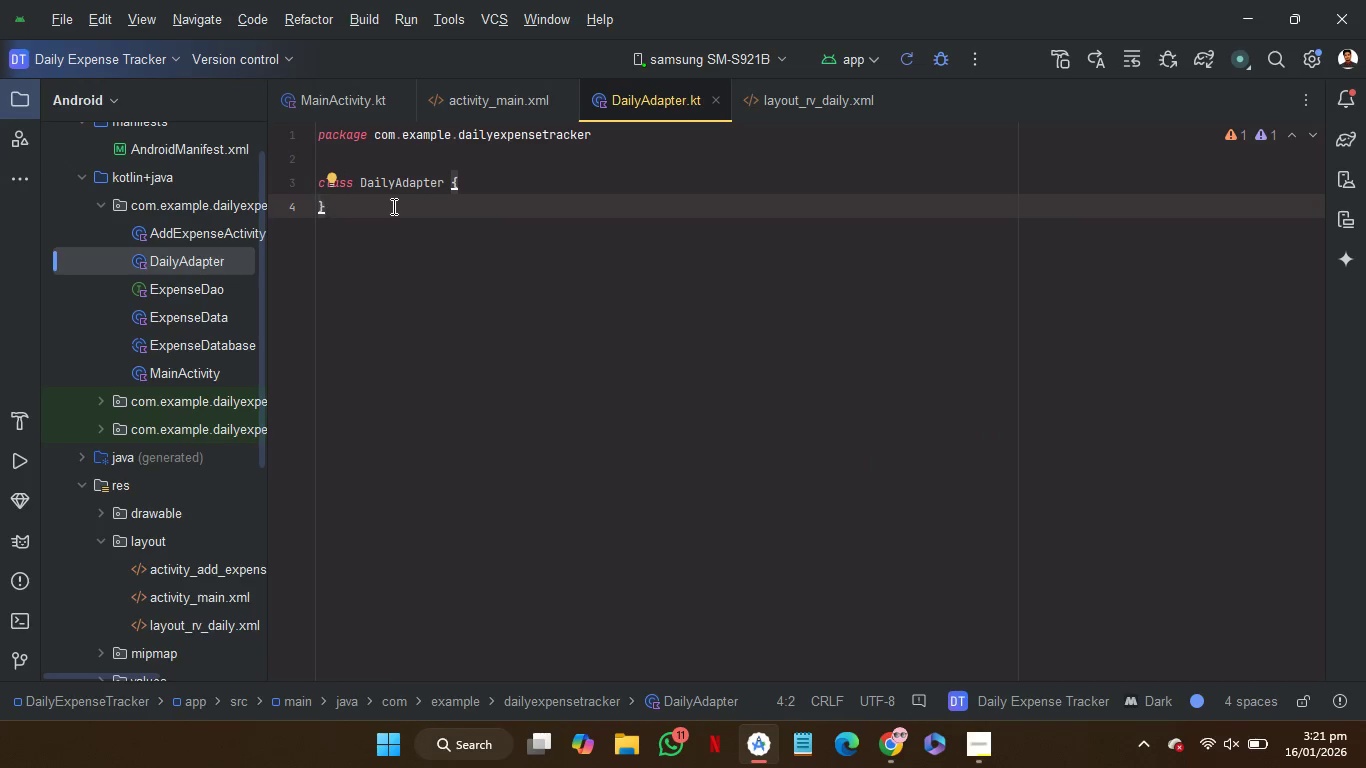 
left_click_drag(start_coordinate=[392, 206], to_coordinate=[450, 185])
 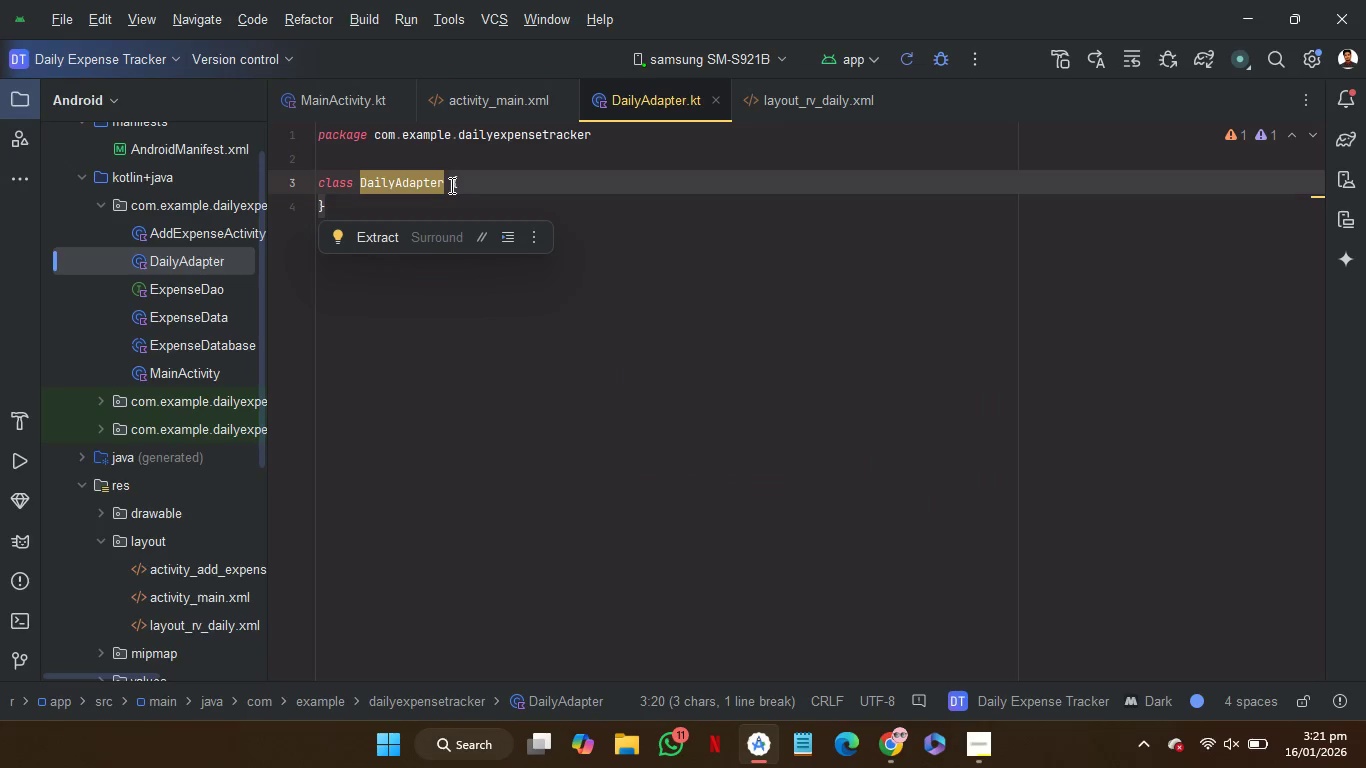 
key(Control+V)
 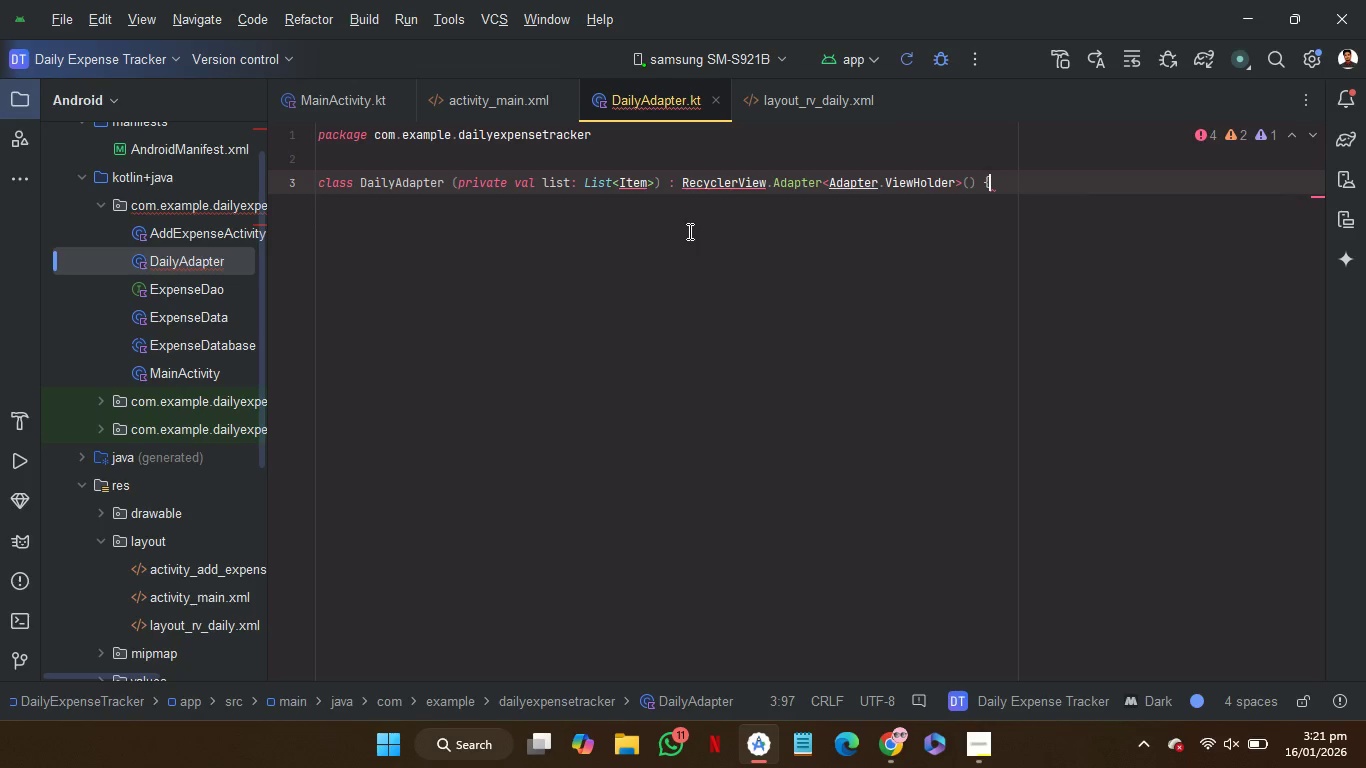 
key(Enter)
 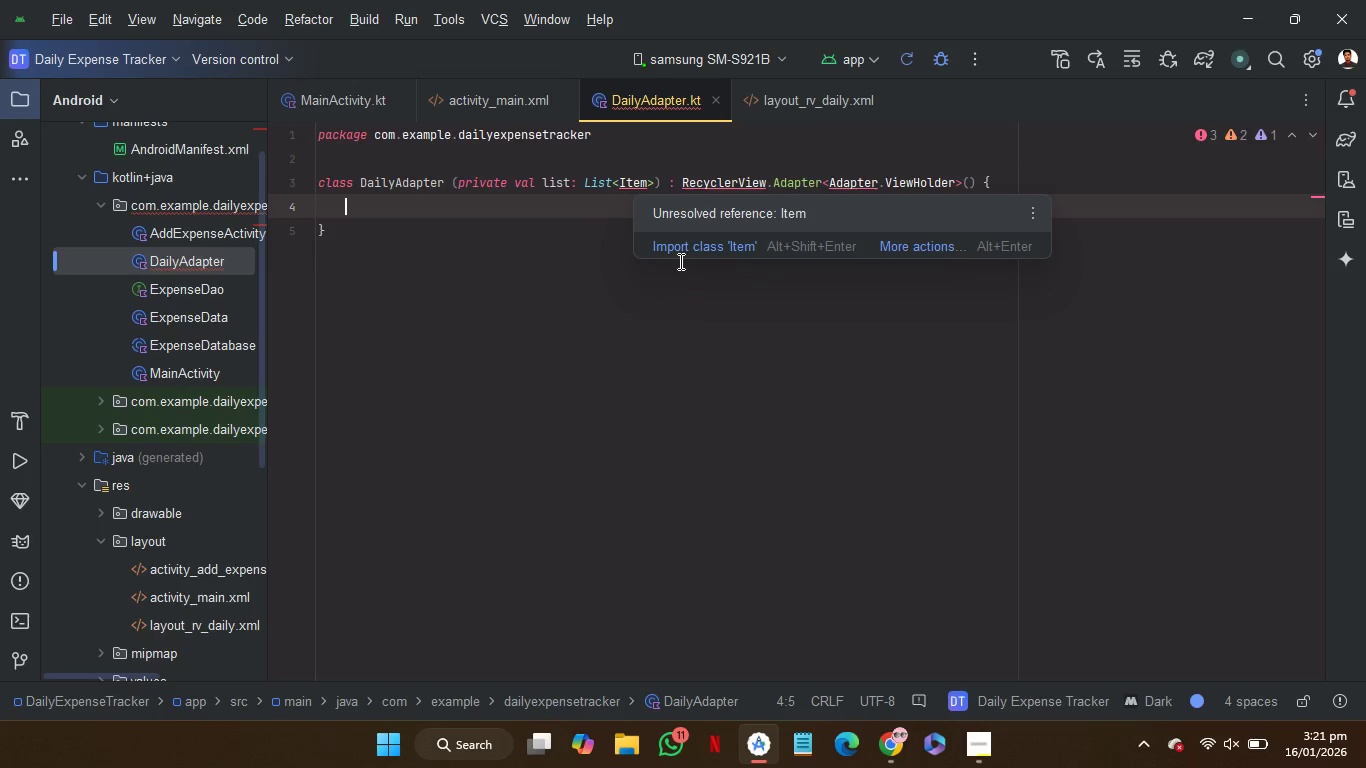 
wait(6.81)
 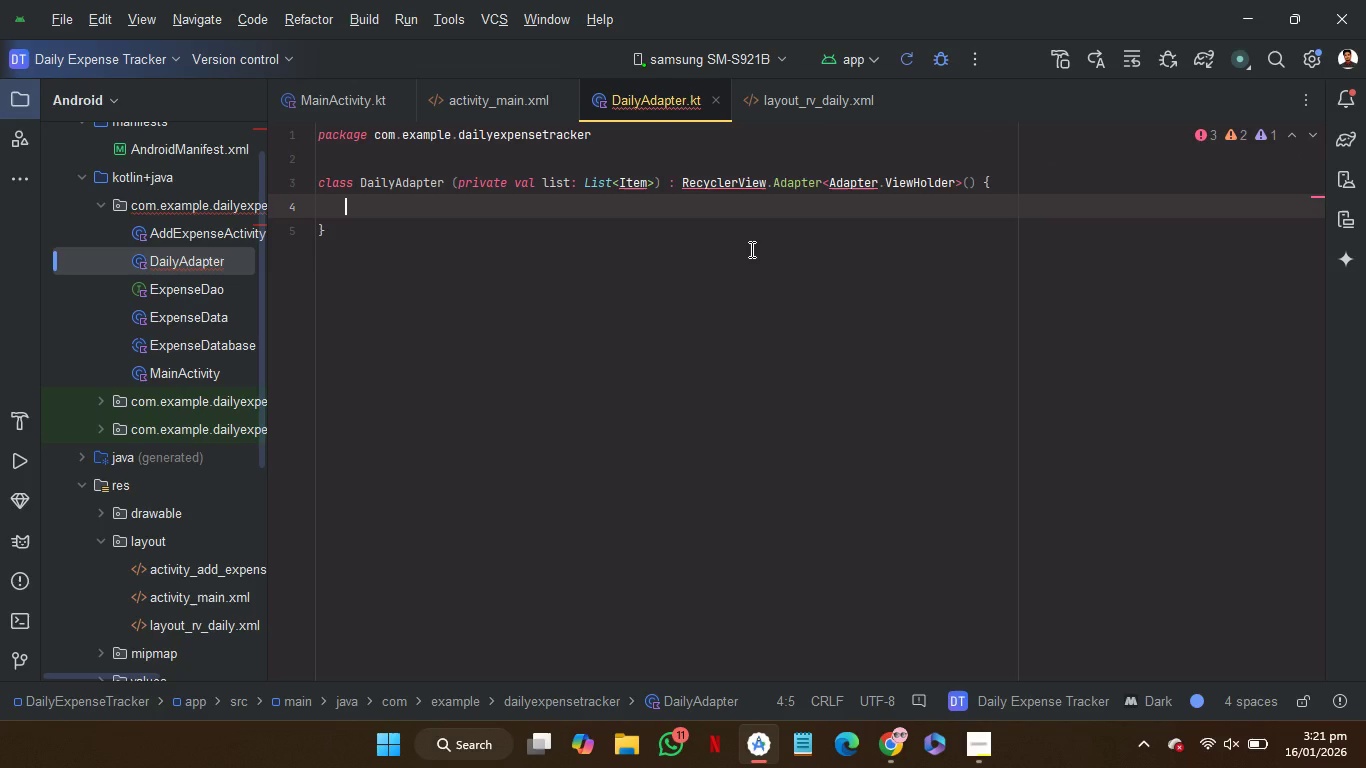 
left_click([686, 251])
 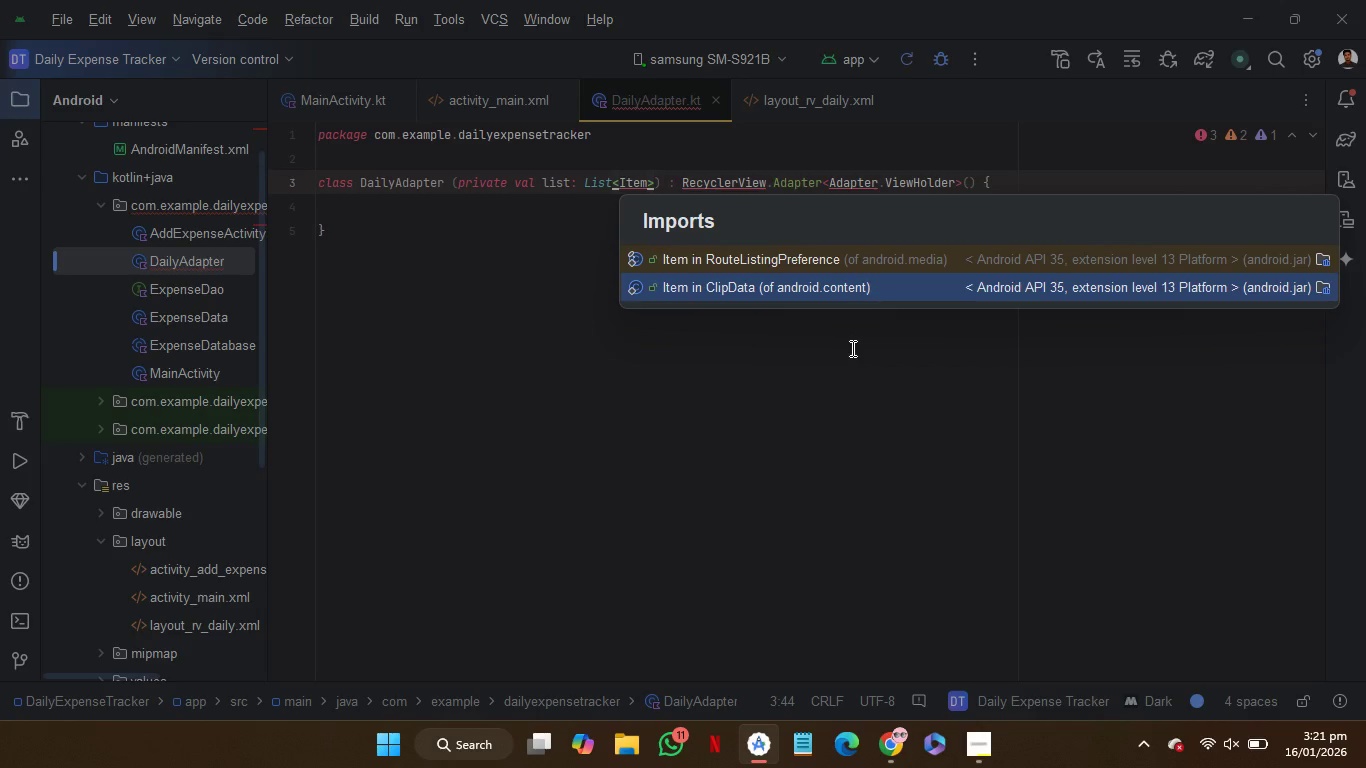 
left_click([851, 348])
 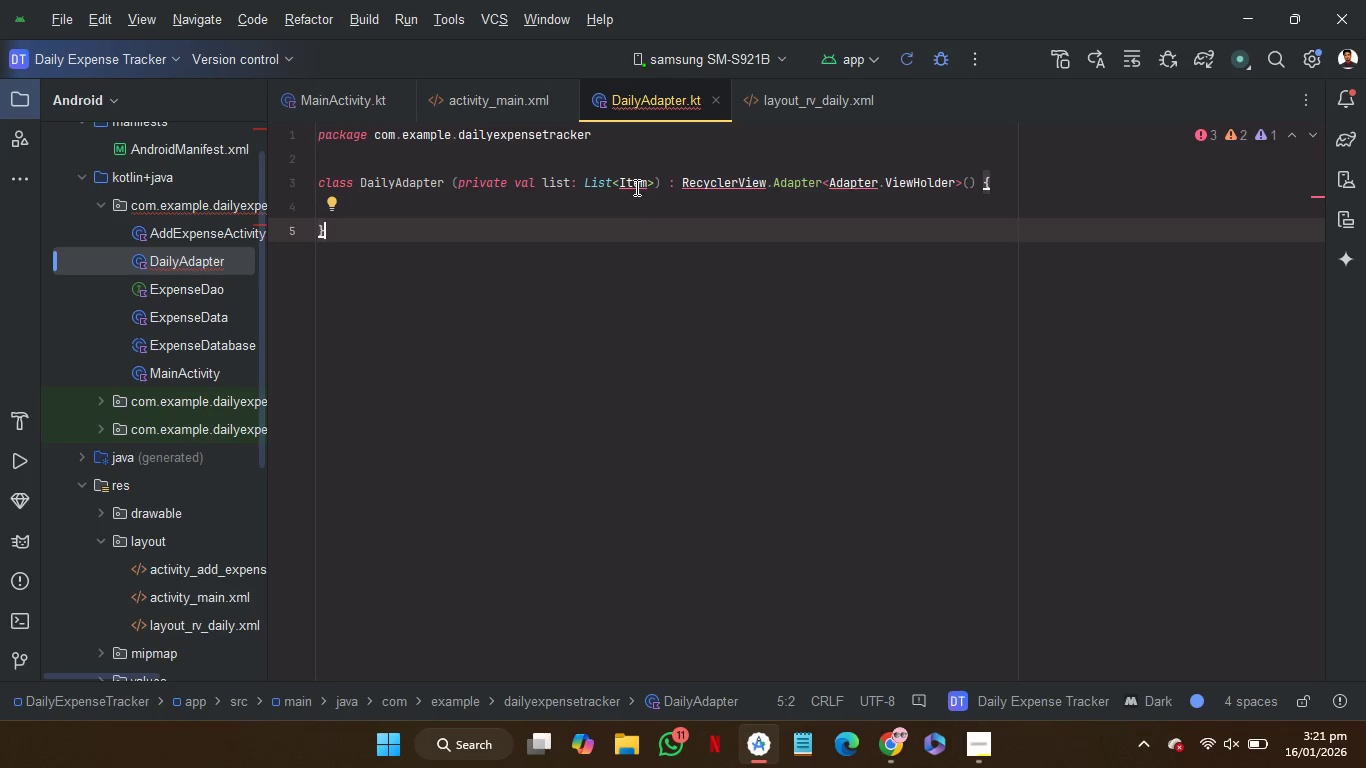 
double_click([635, 187])
 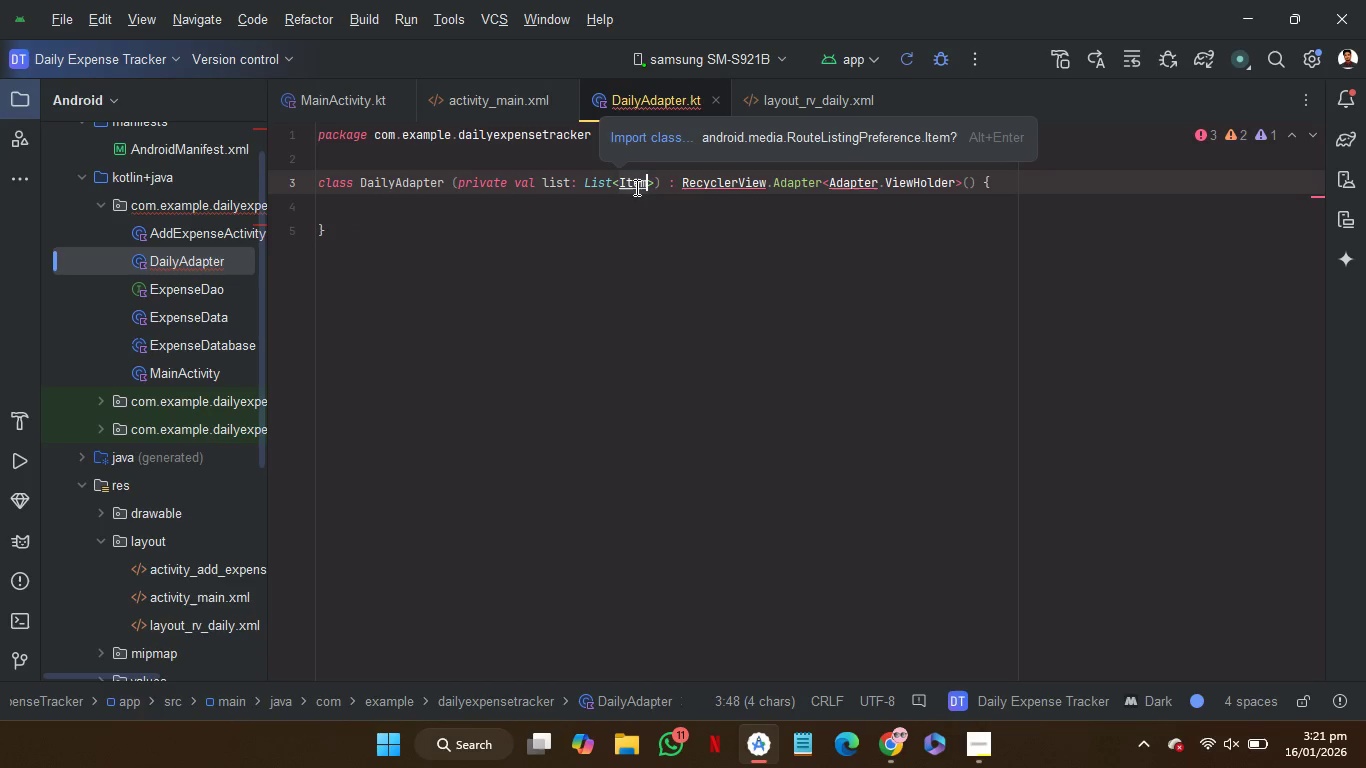 
key(Shift+S)
 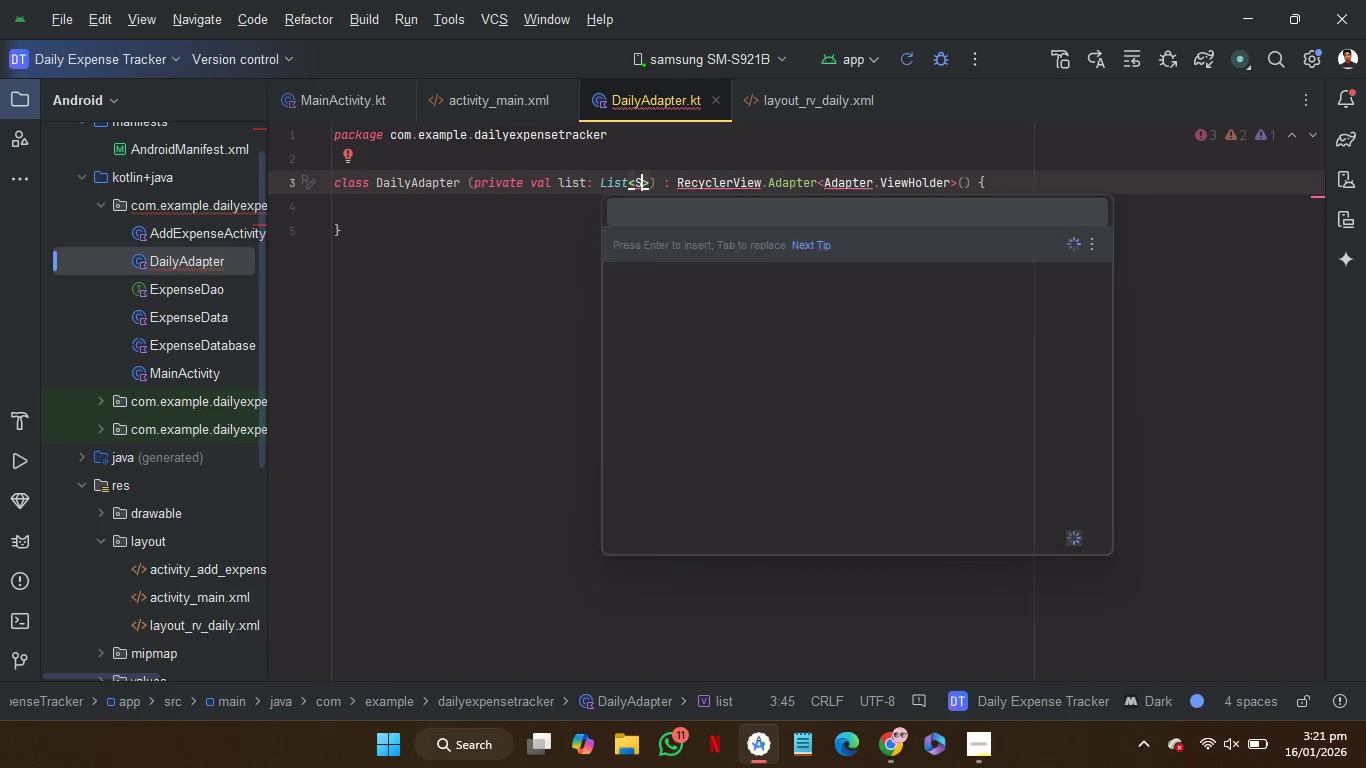 
key(Enter)
 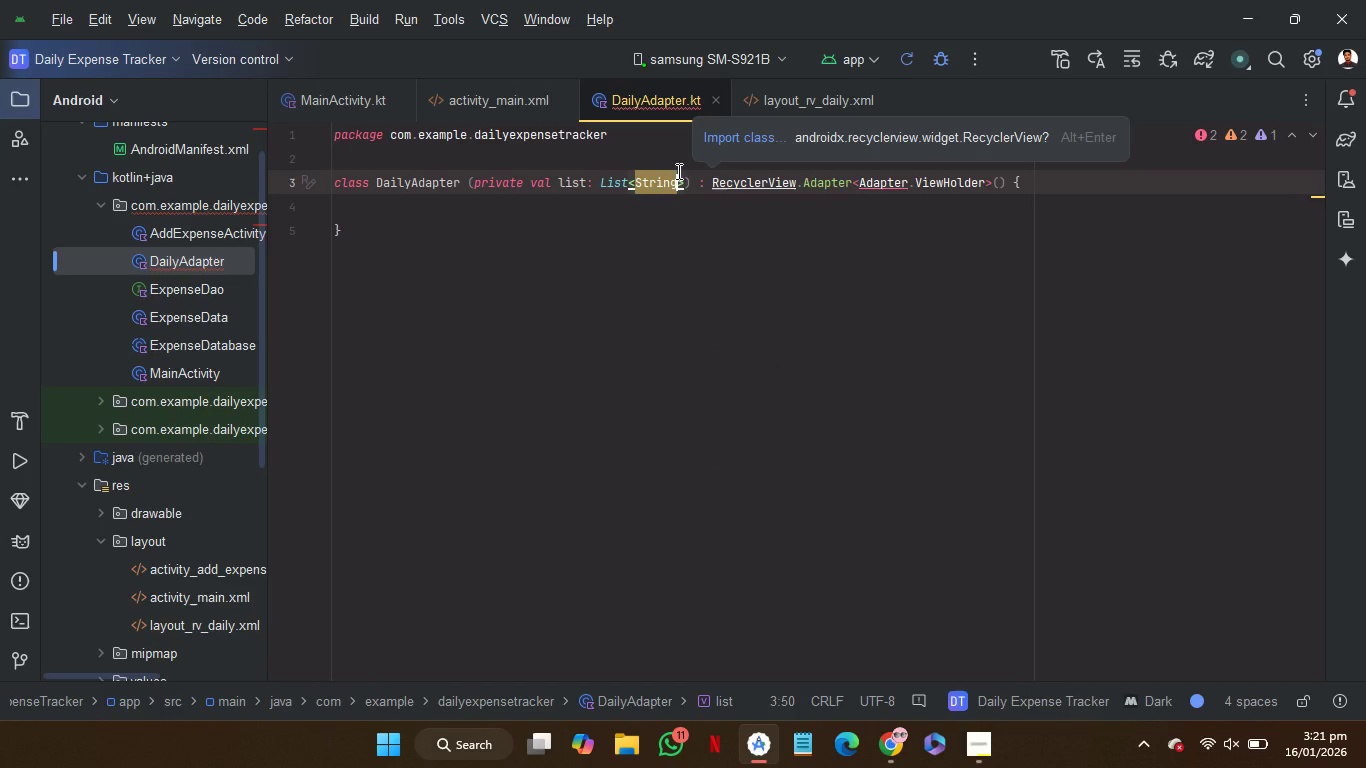 
mouse_move([733, 198])
 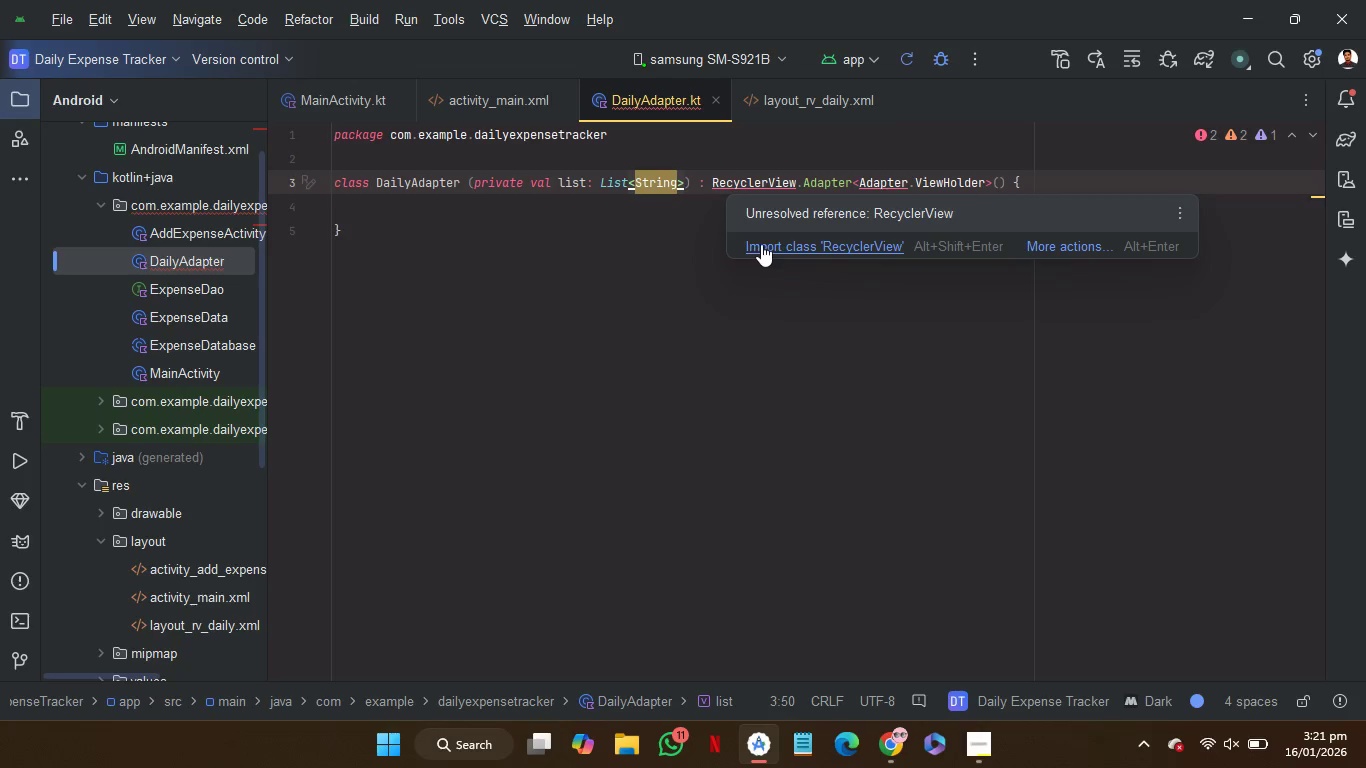 
left_click([762, 244])
 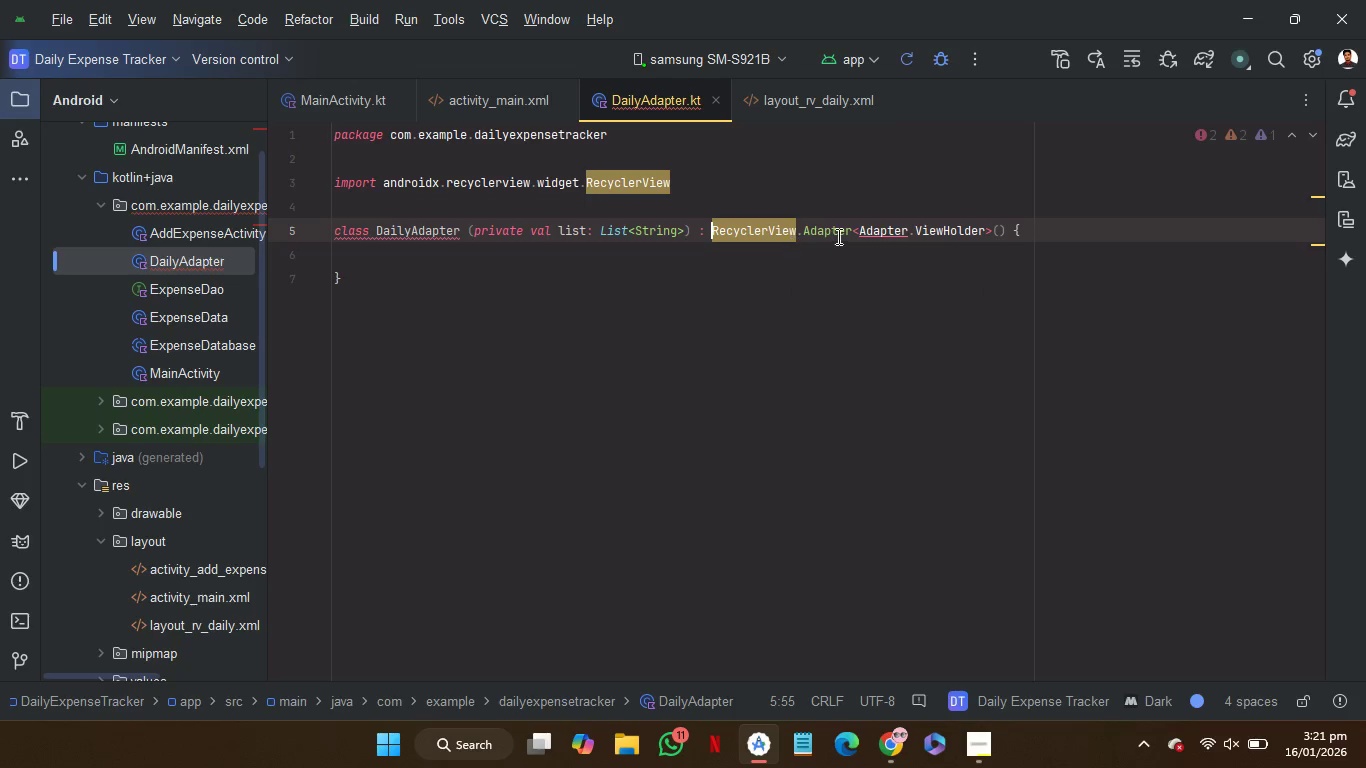 
mouse_move([886, 242])
 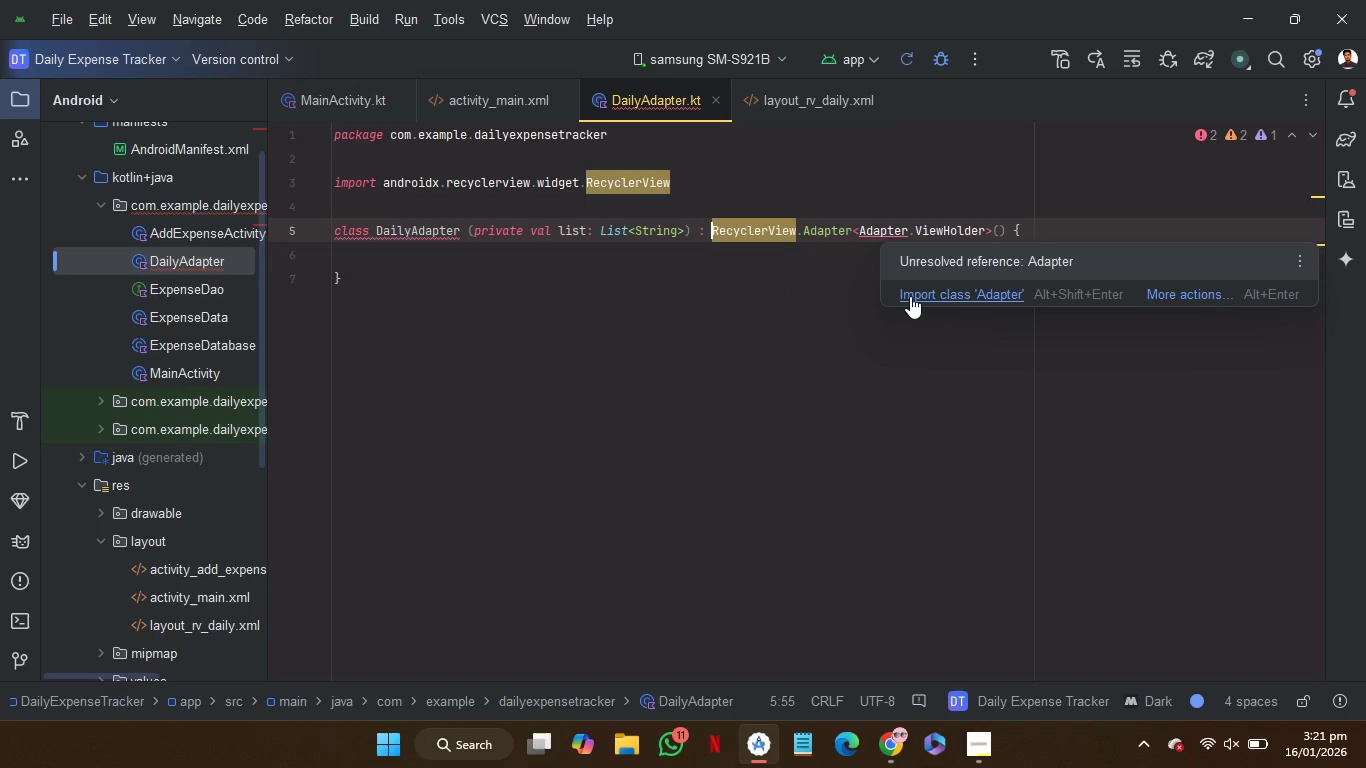 
left_click([910, 296])
 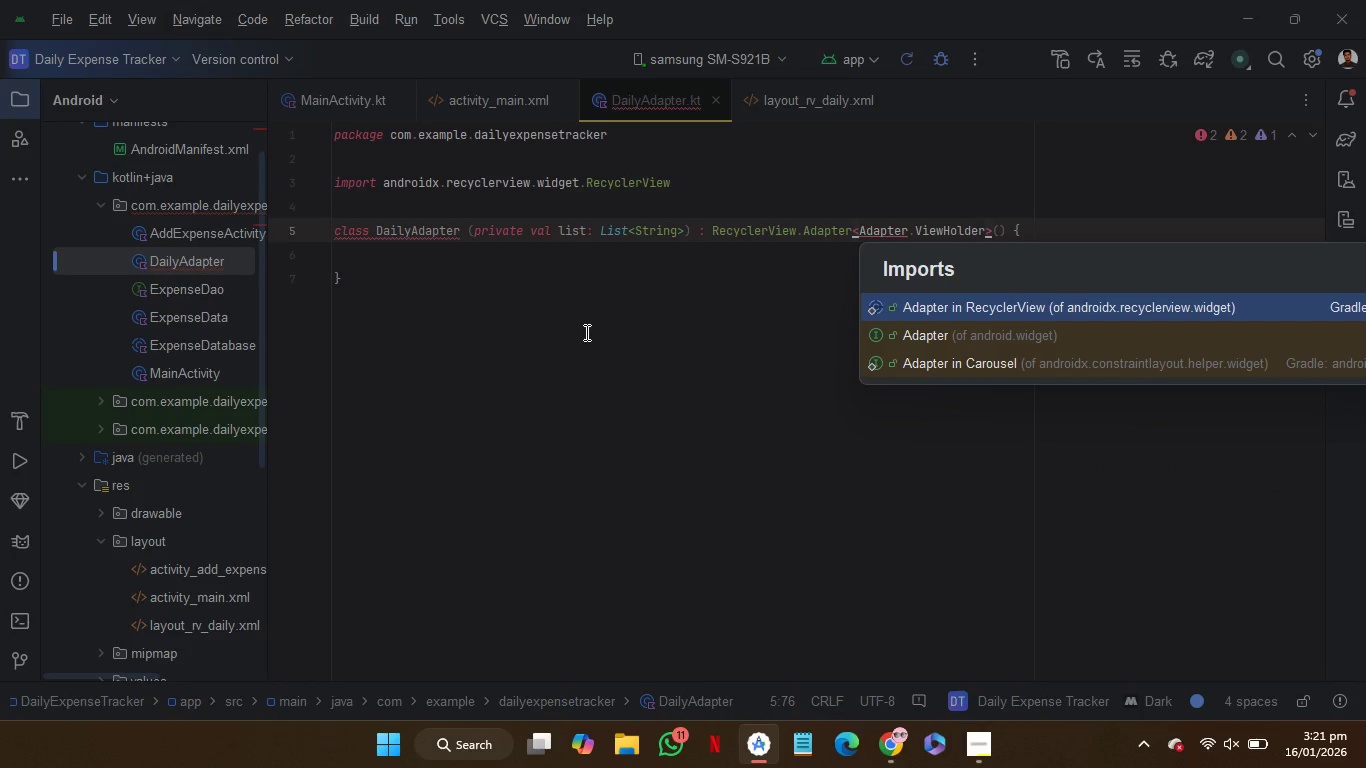 
wait(6.88)
 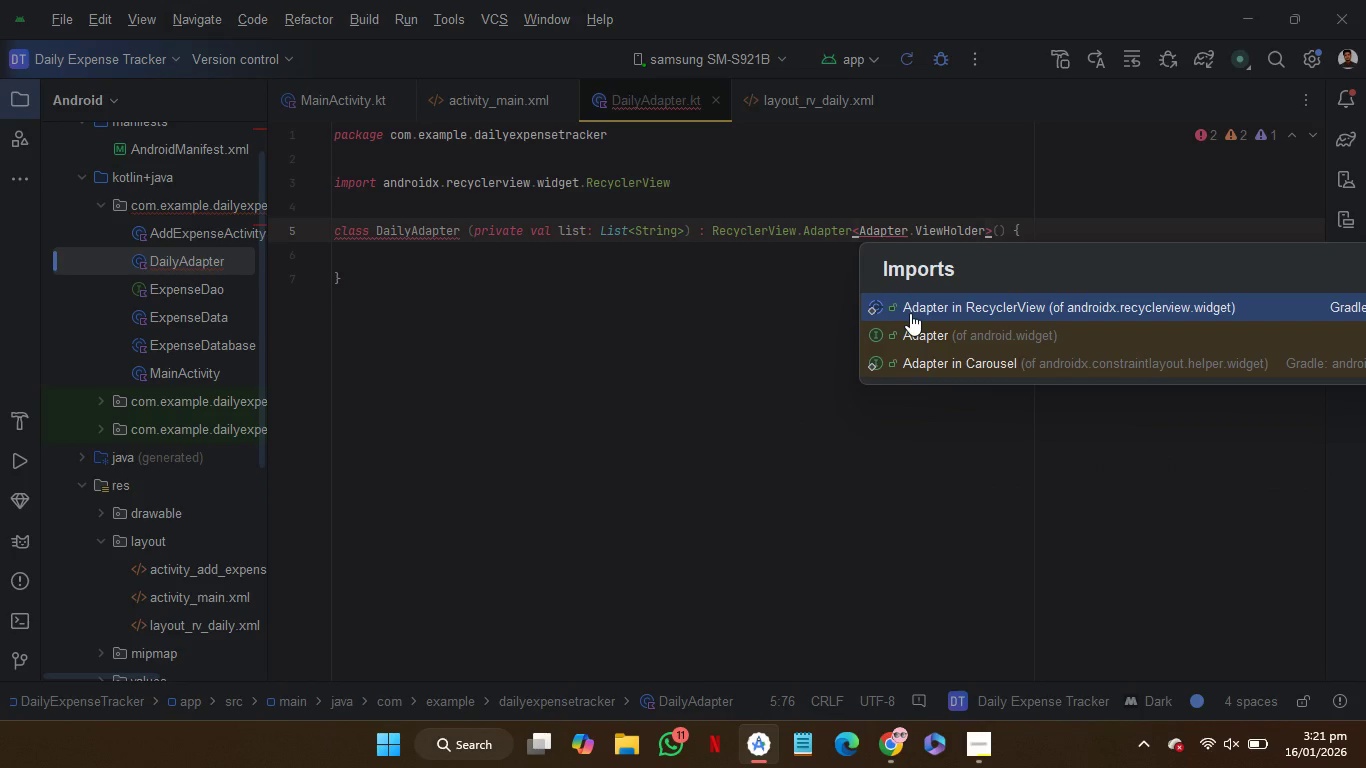 
left_click([965, 309])
 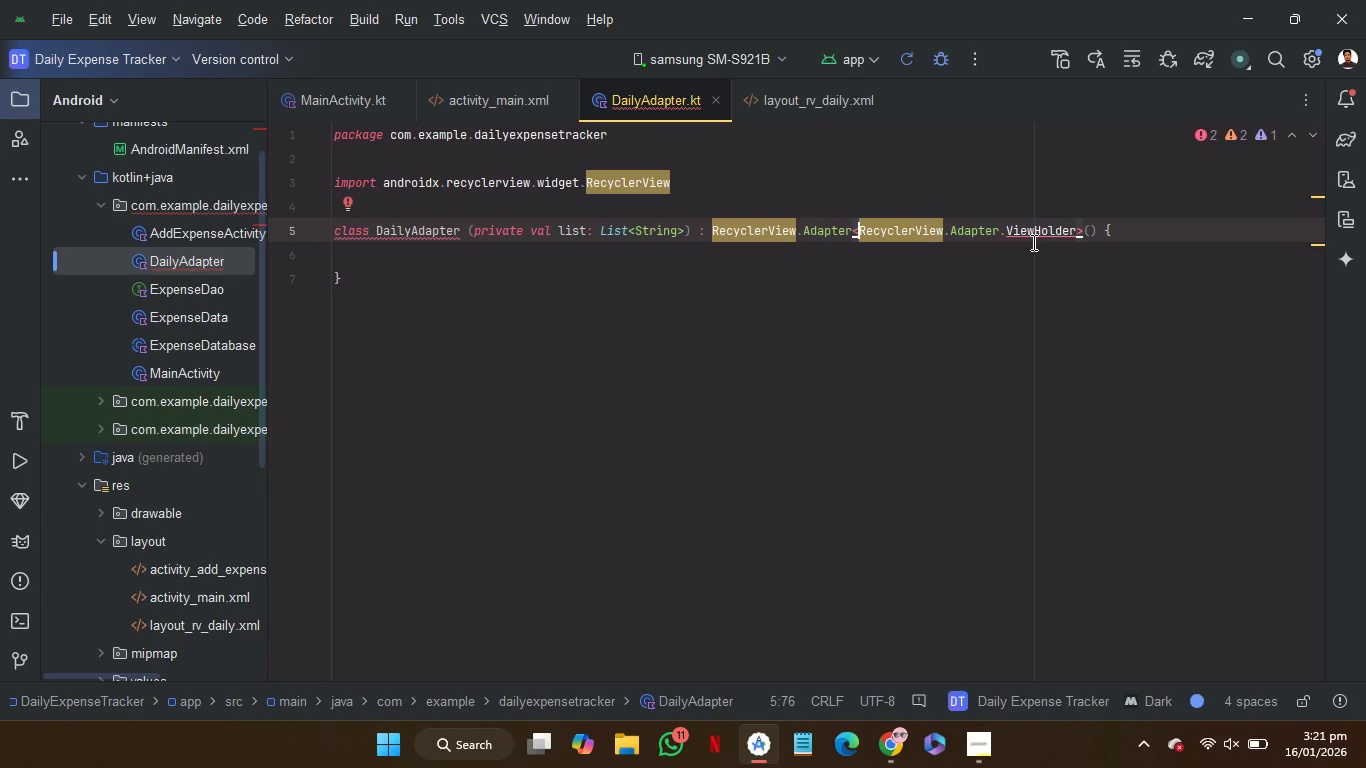 
left_click([1021, 269])
 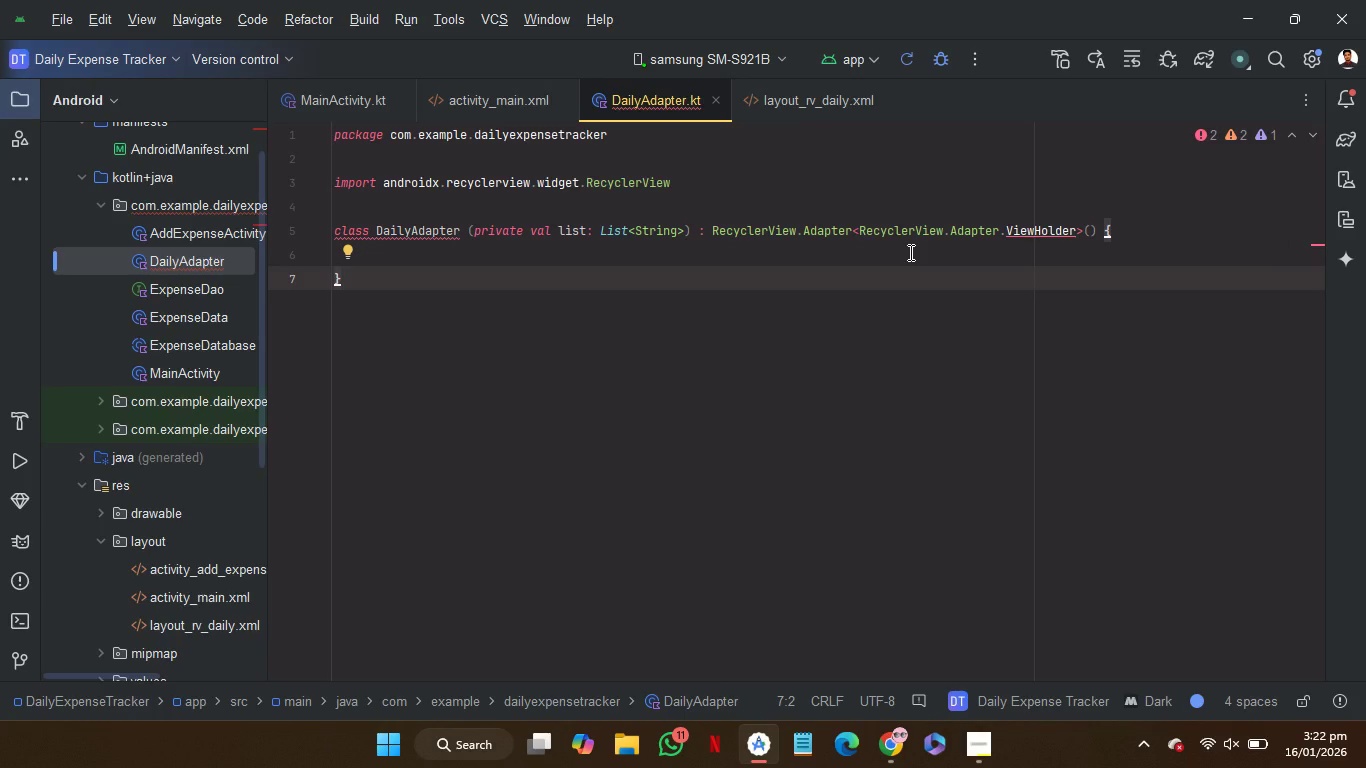 
wait(5.53)
 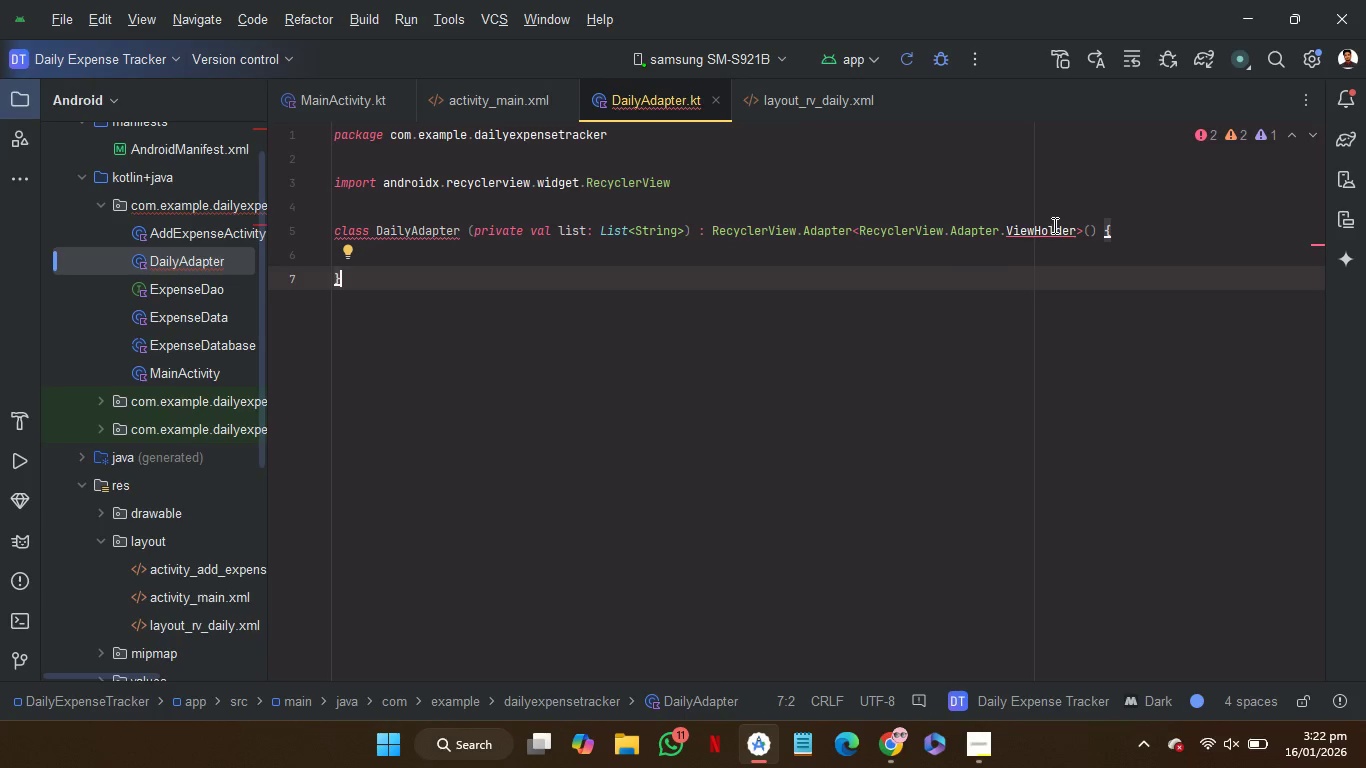 
key(Control+Z)
 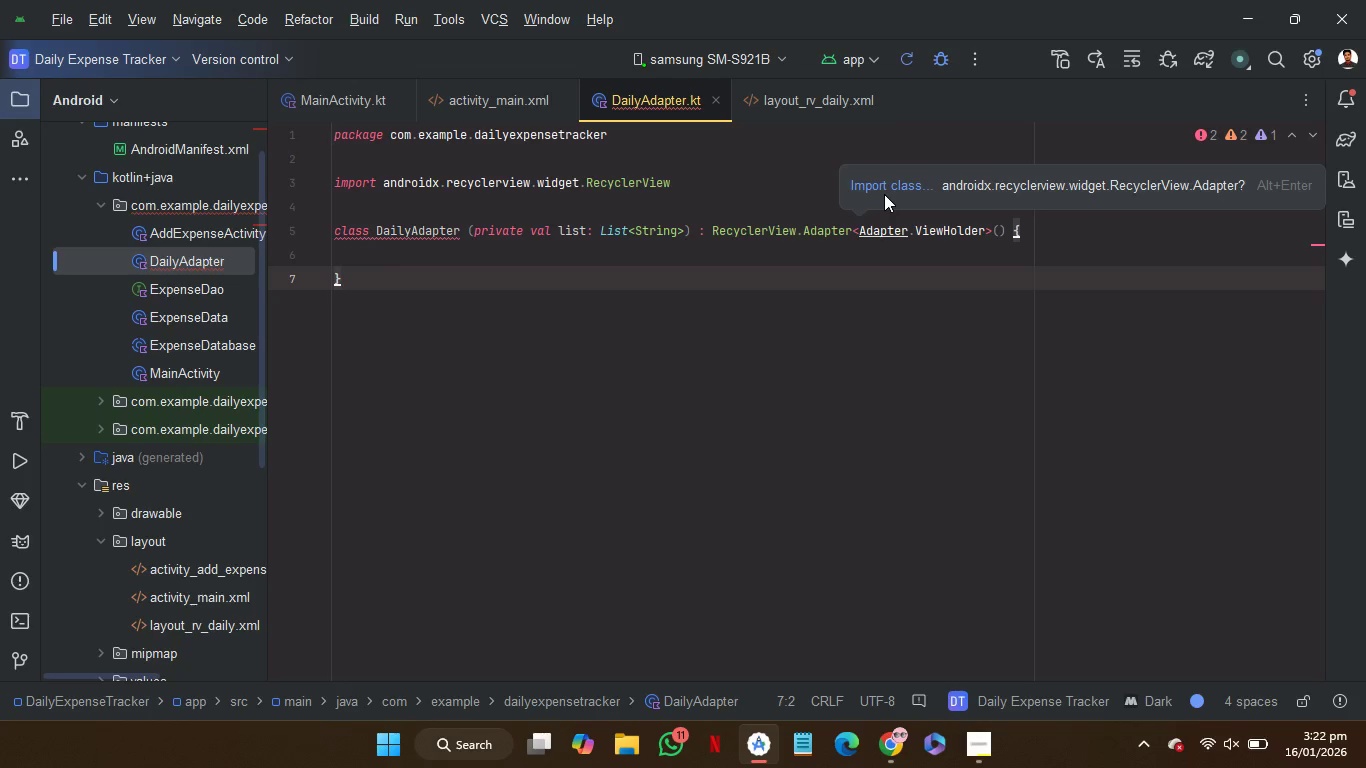 
left_click([887, 187])
 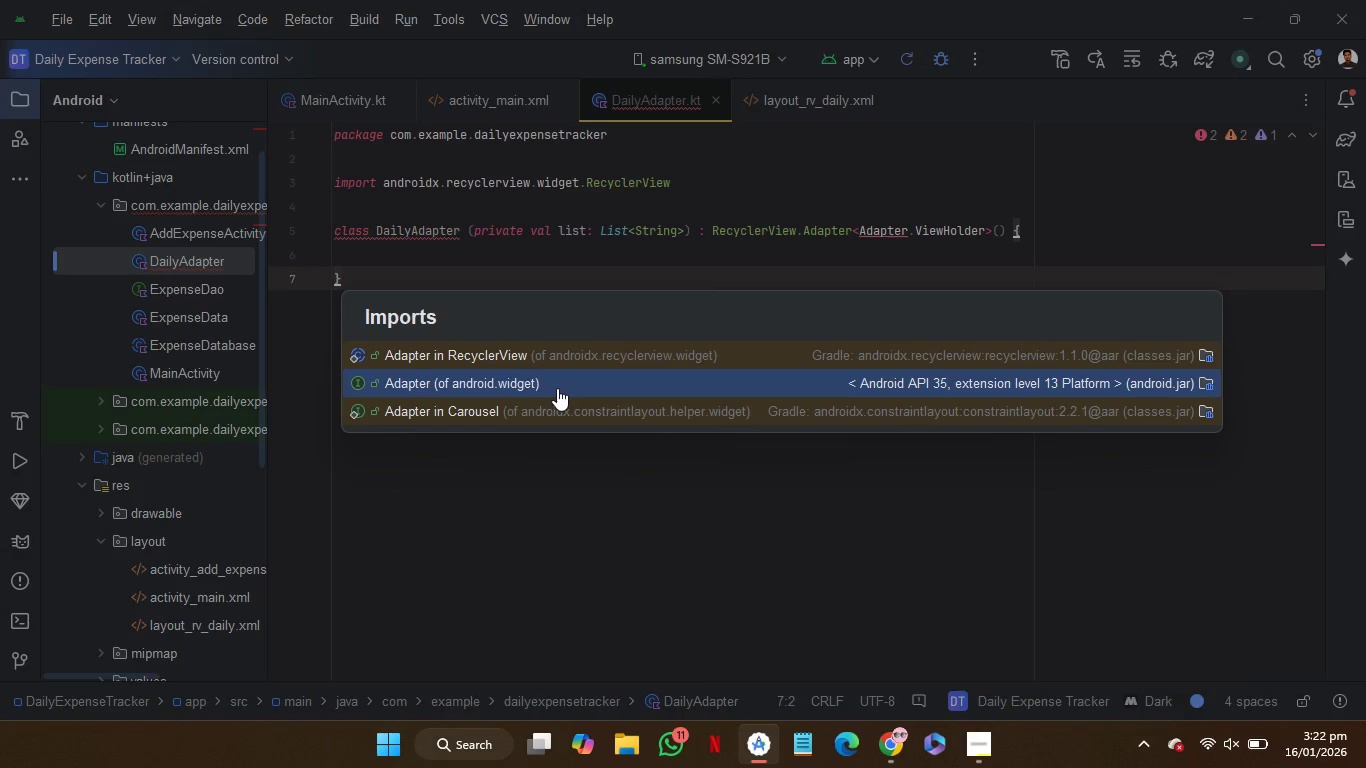 
left_click([557, 388])
 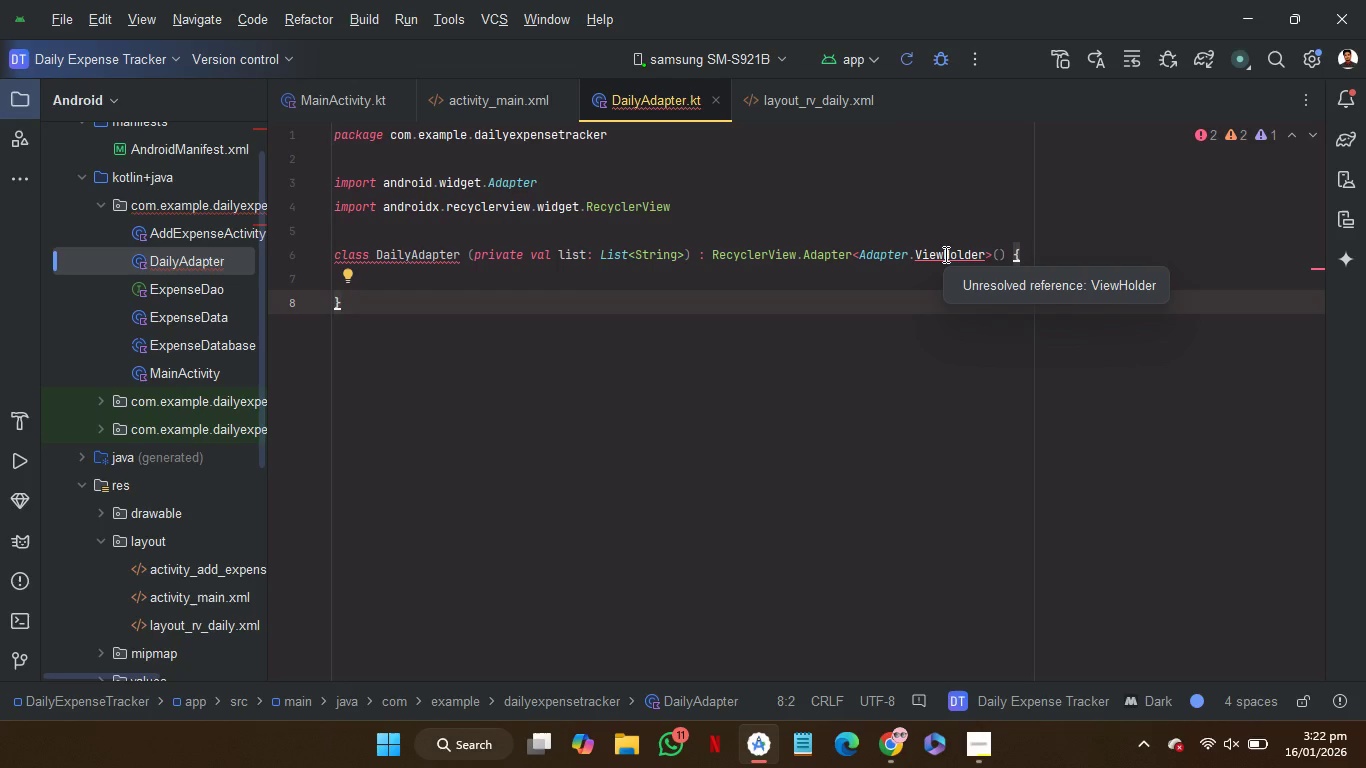 
wait(5.22)
 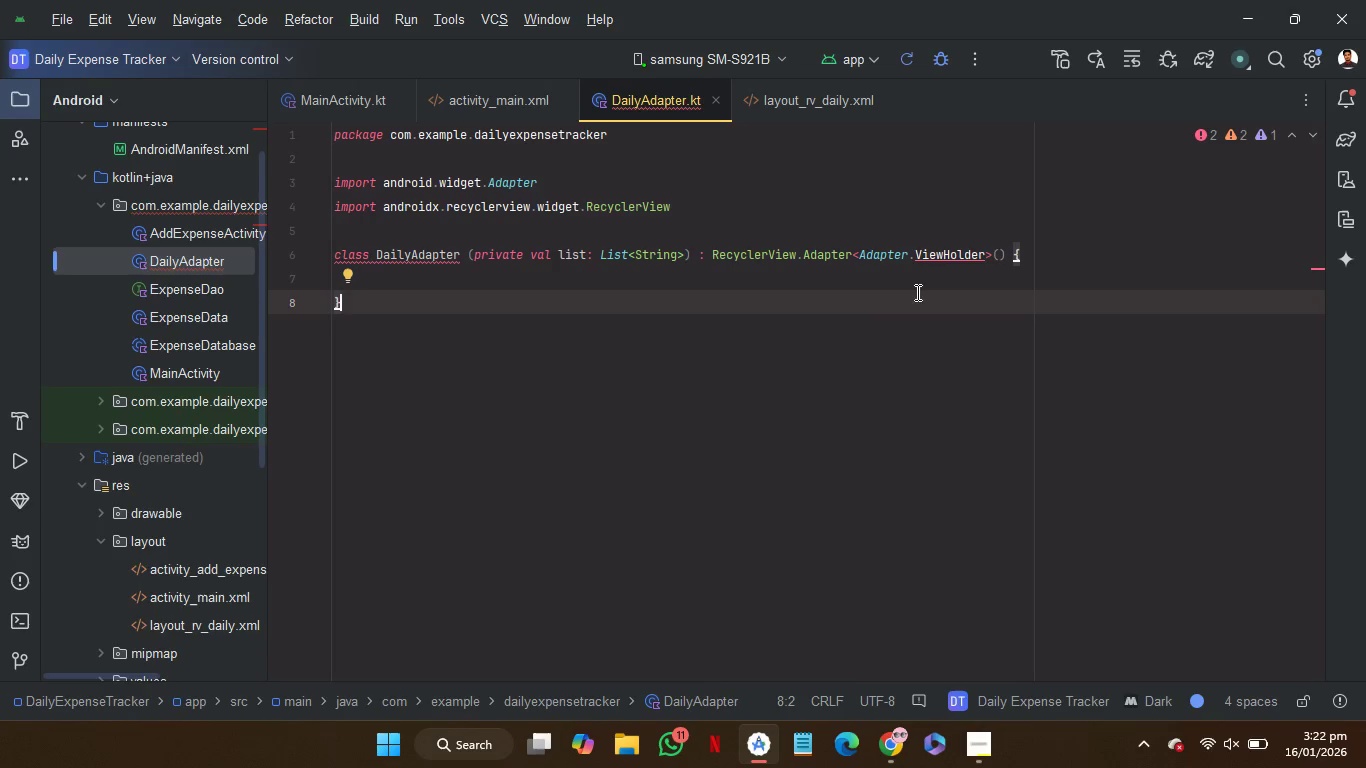 
key(Control+Z)
 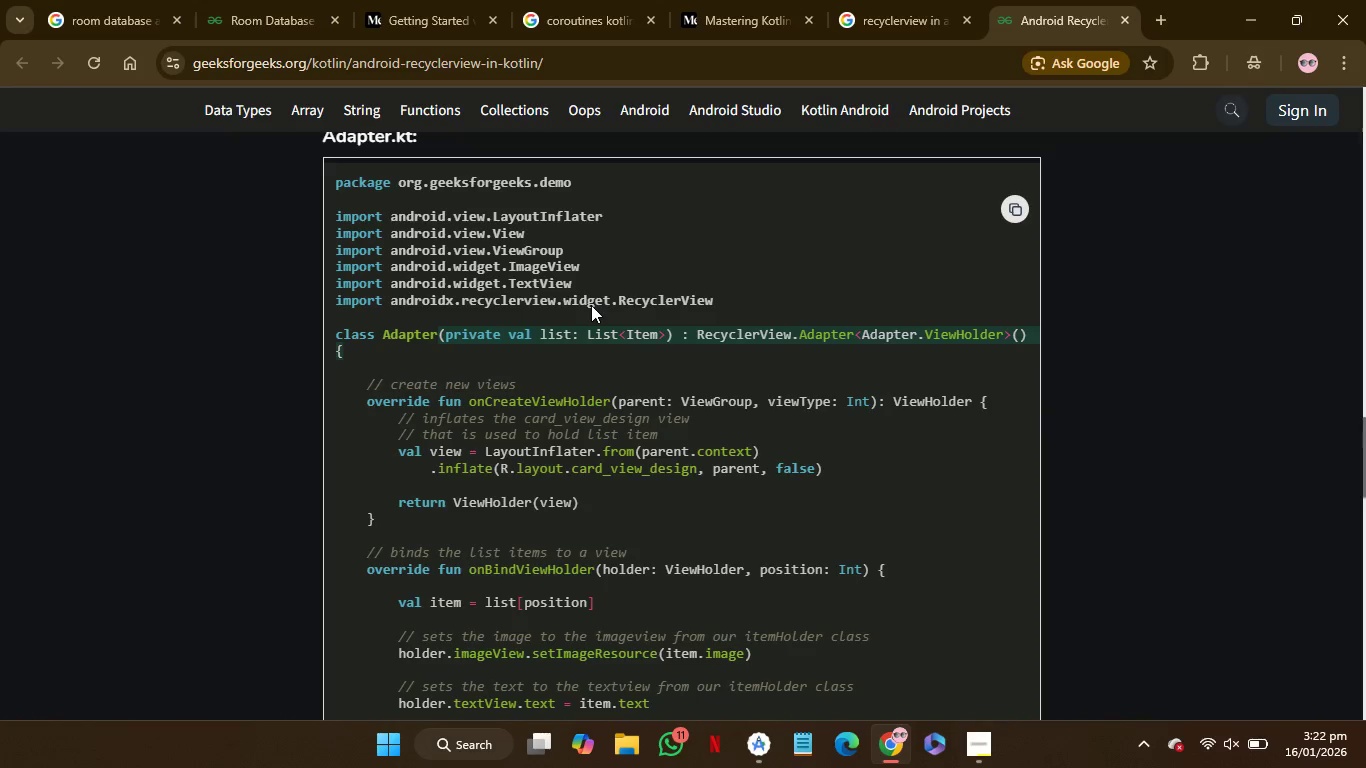 
wait(8.55)
 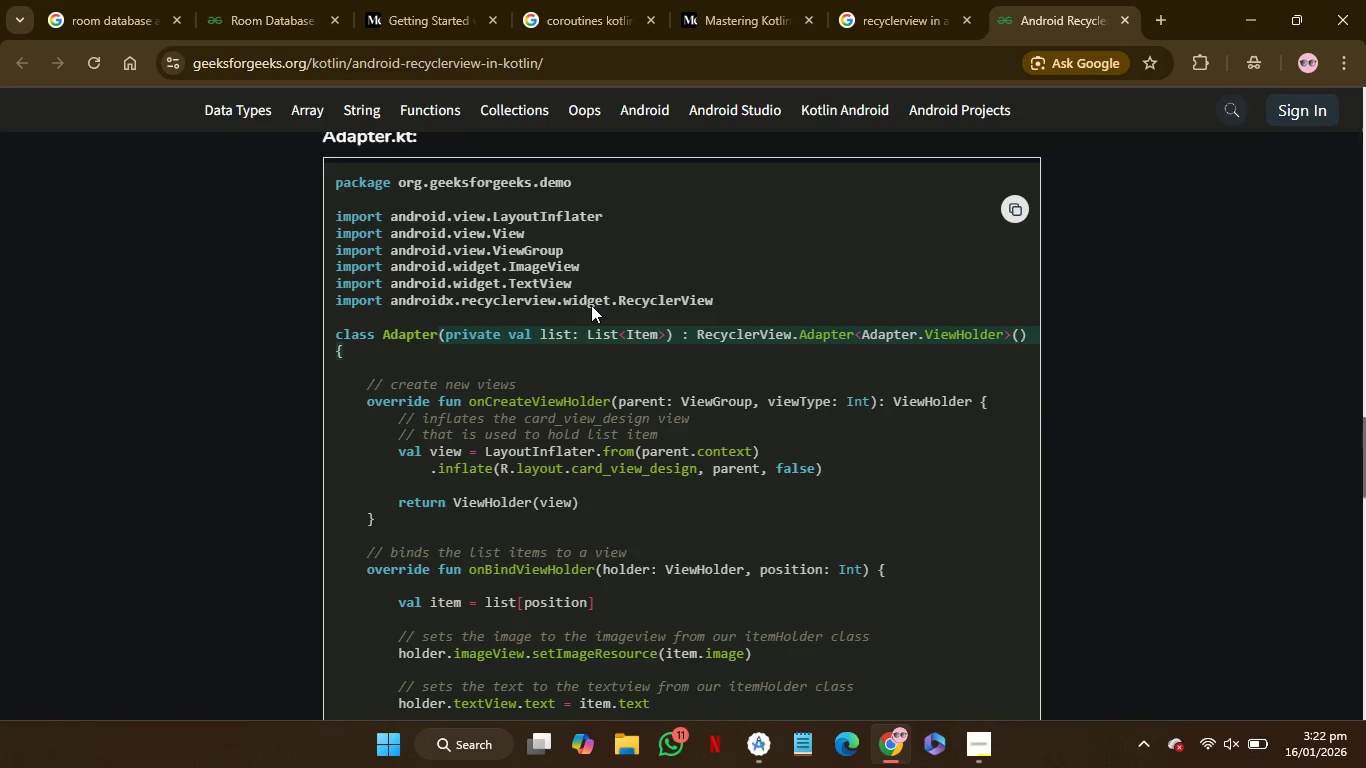 
left_click([792, 291])
 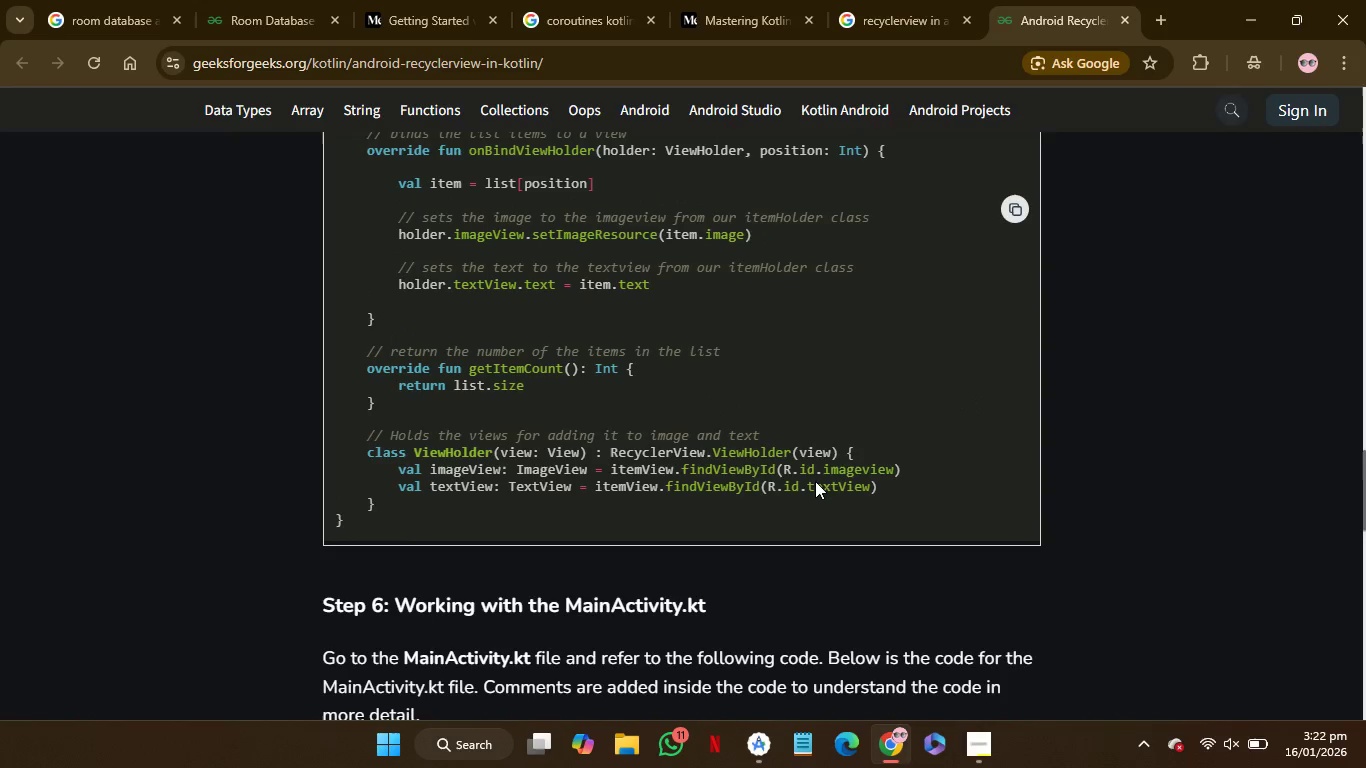 
wait(6.33)
 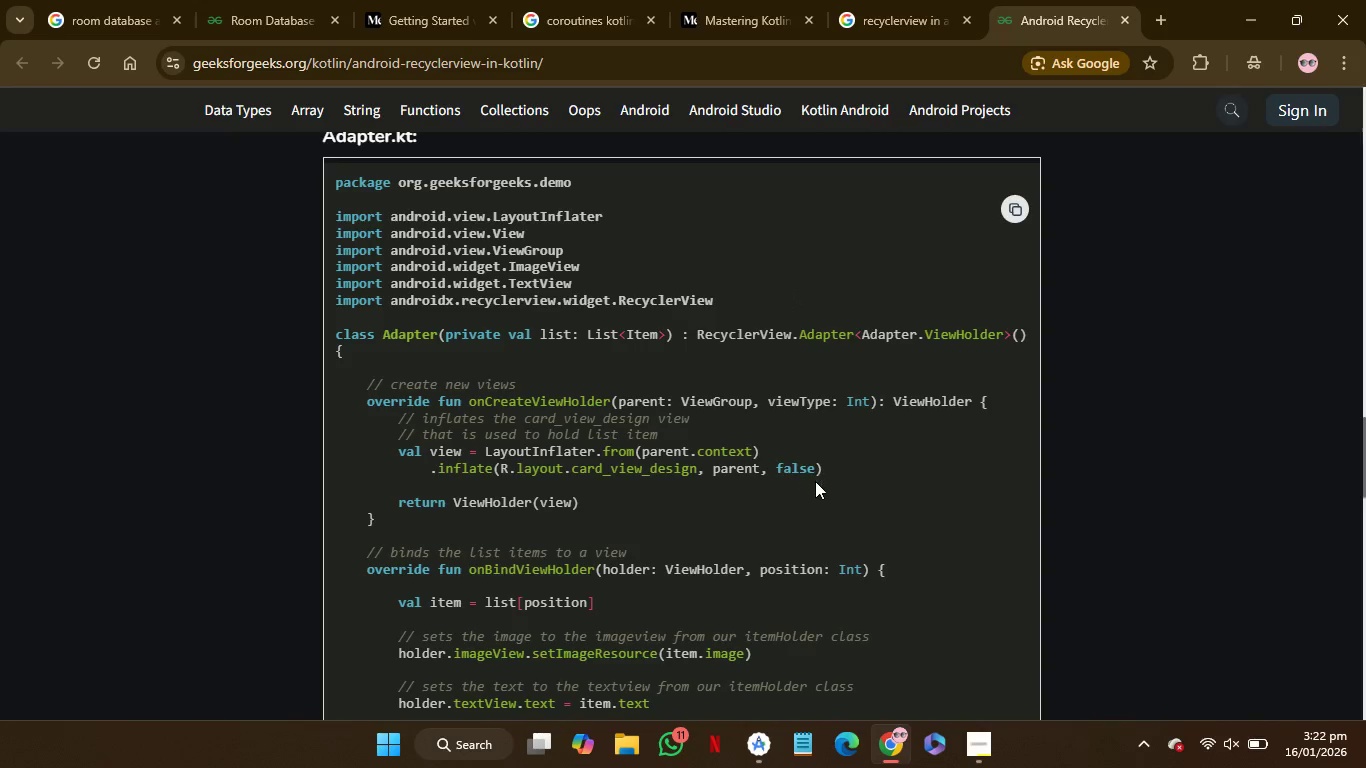 
left_click_drag(start_coordinate=[386, 498], to_coordinate=[368, 439])
 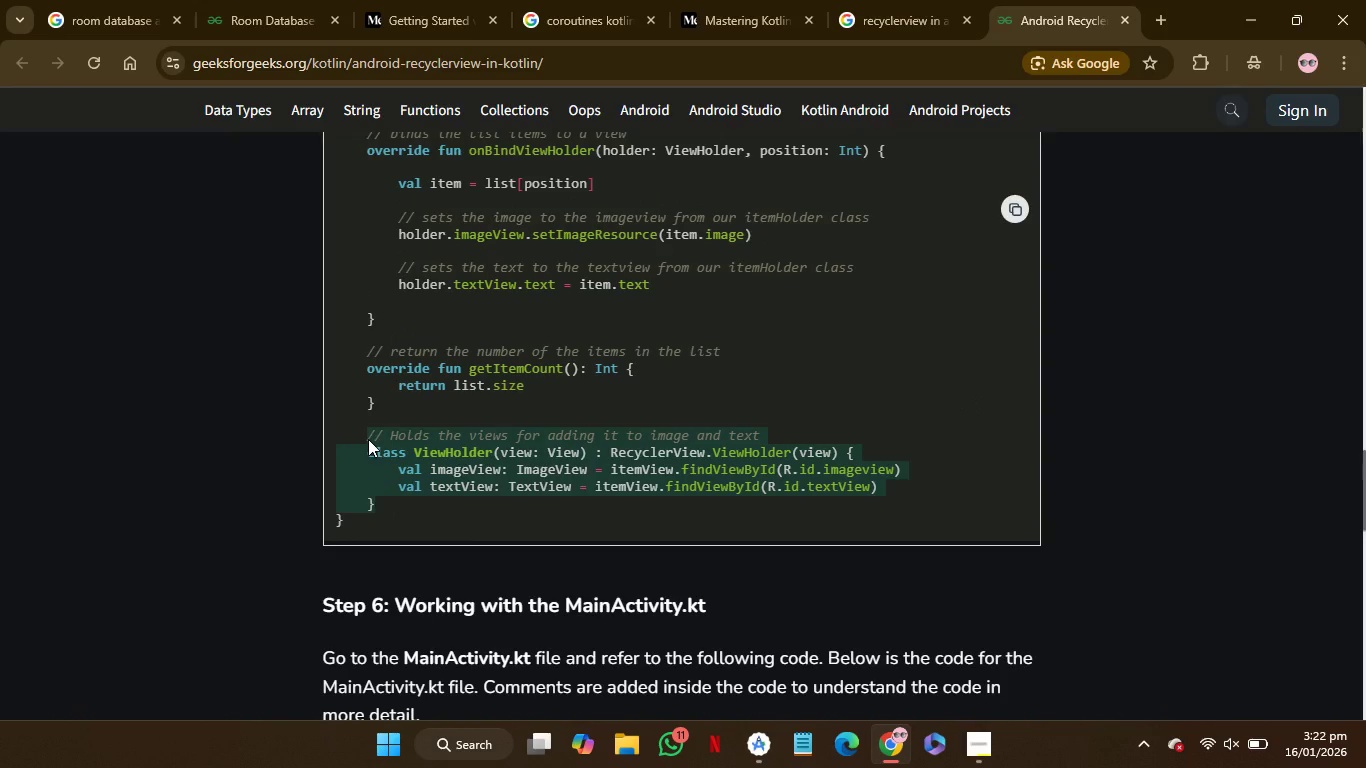 
key(Control+C)
 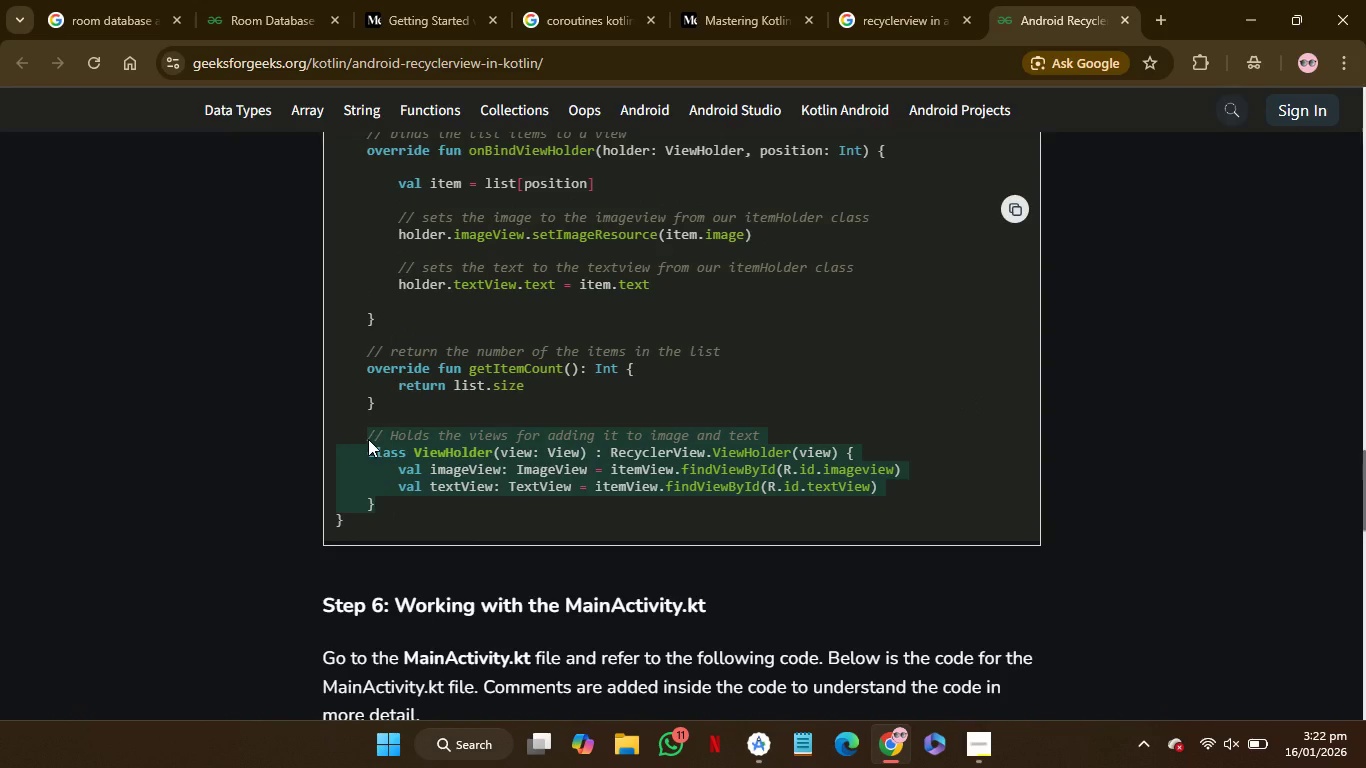 
key(Control+C)
 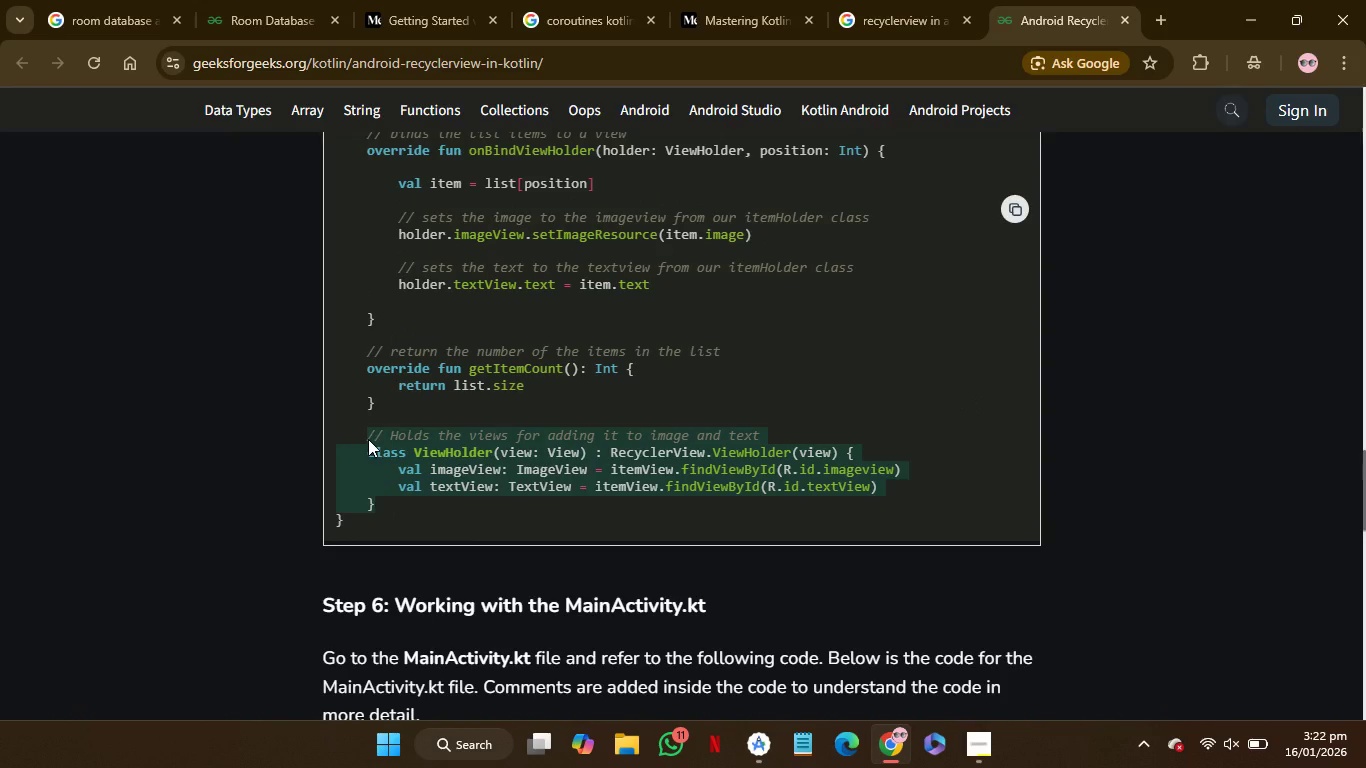 
key(Control+C)
 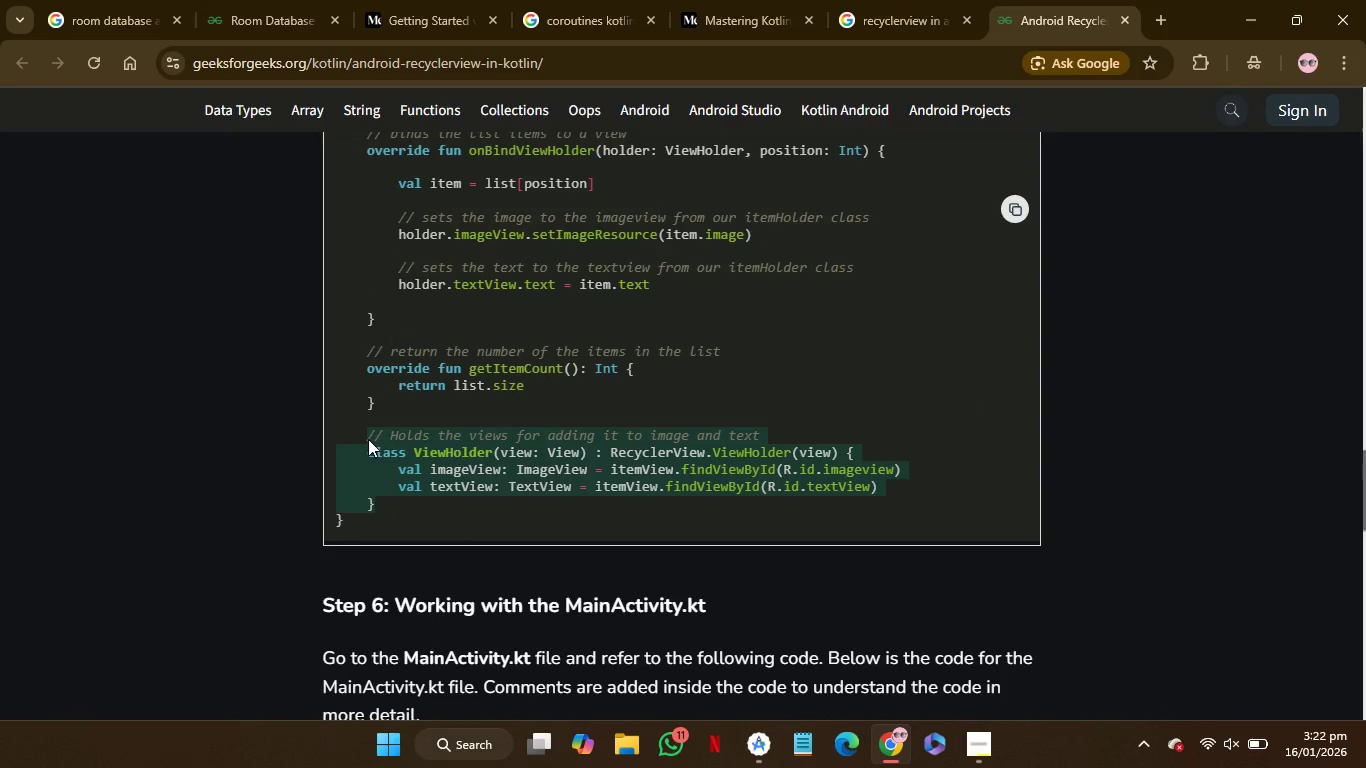 
key(Control+C)
 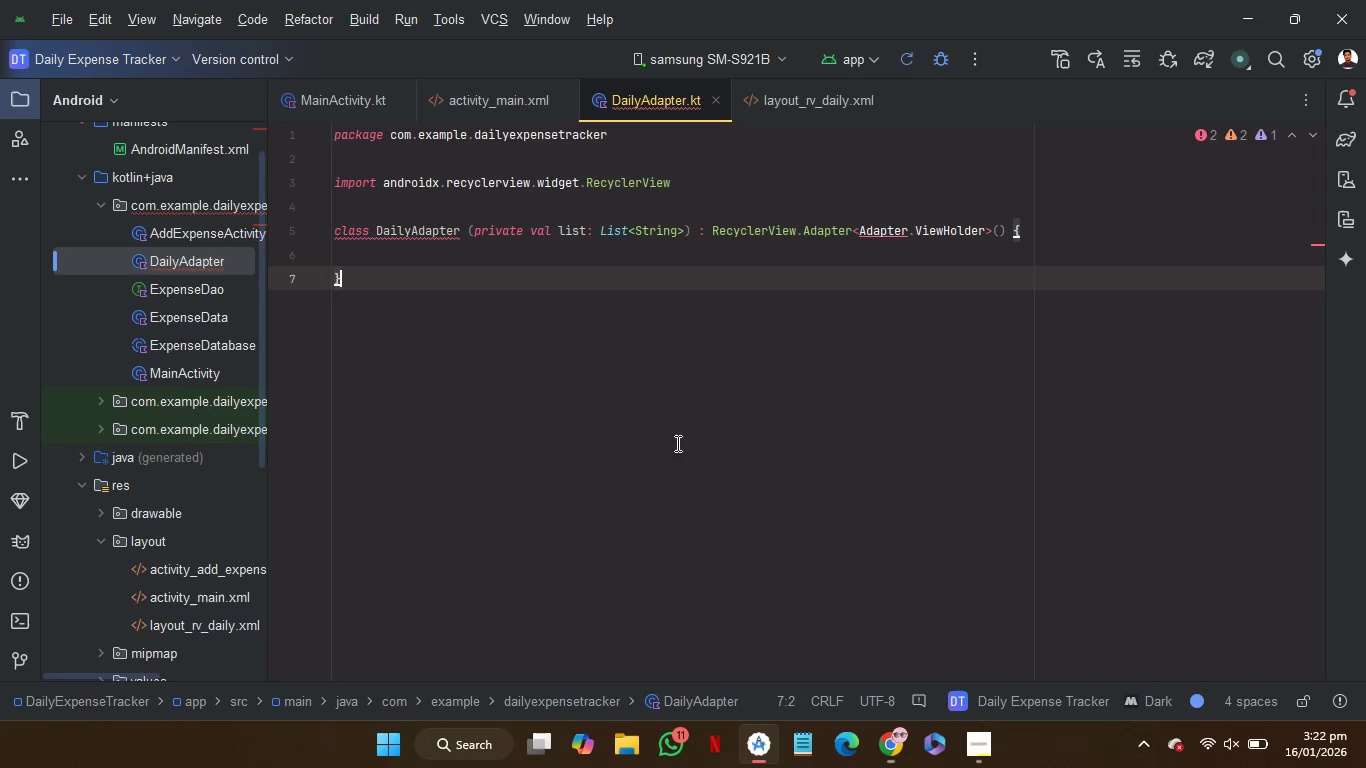 
left_click([580, 259])
 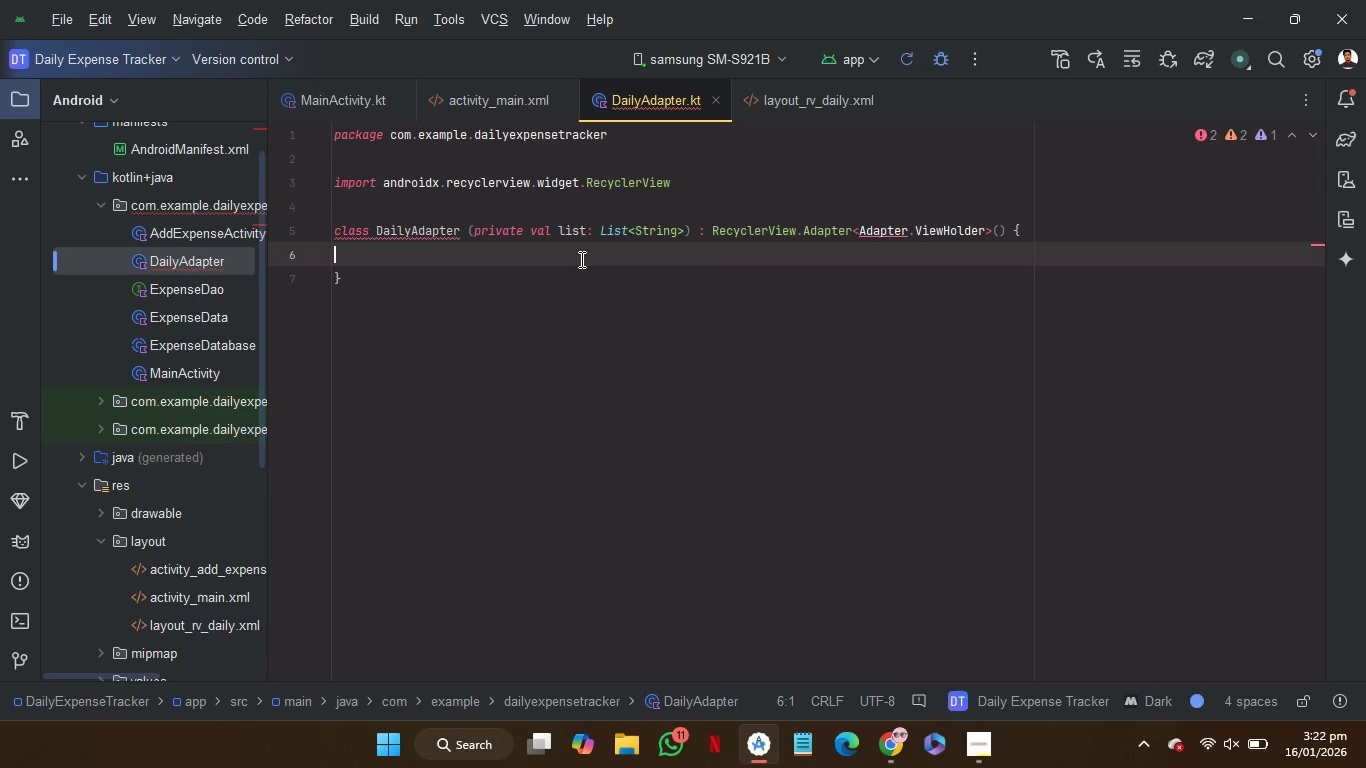 
key(Control+V)
 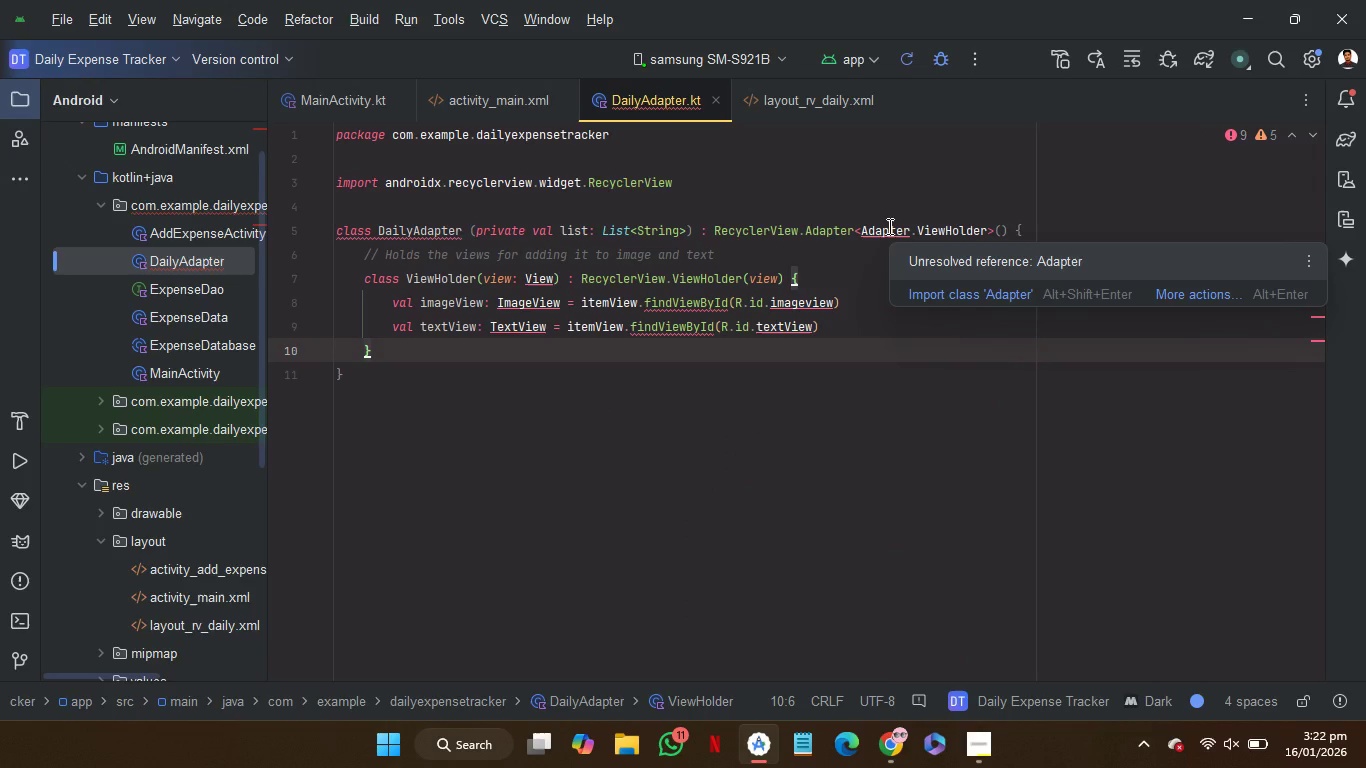 
wait(5.44)
 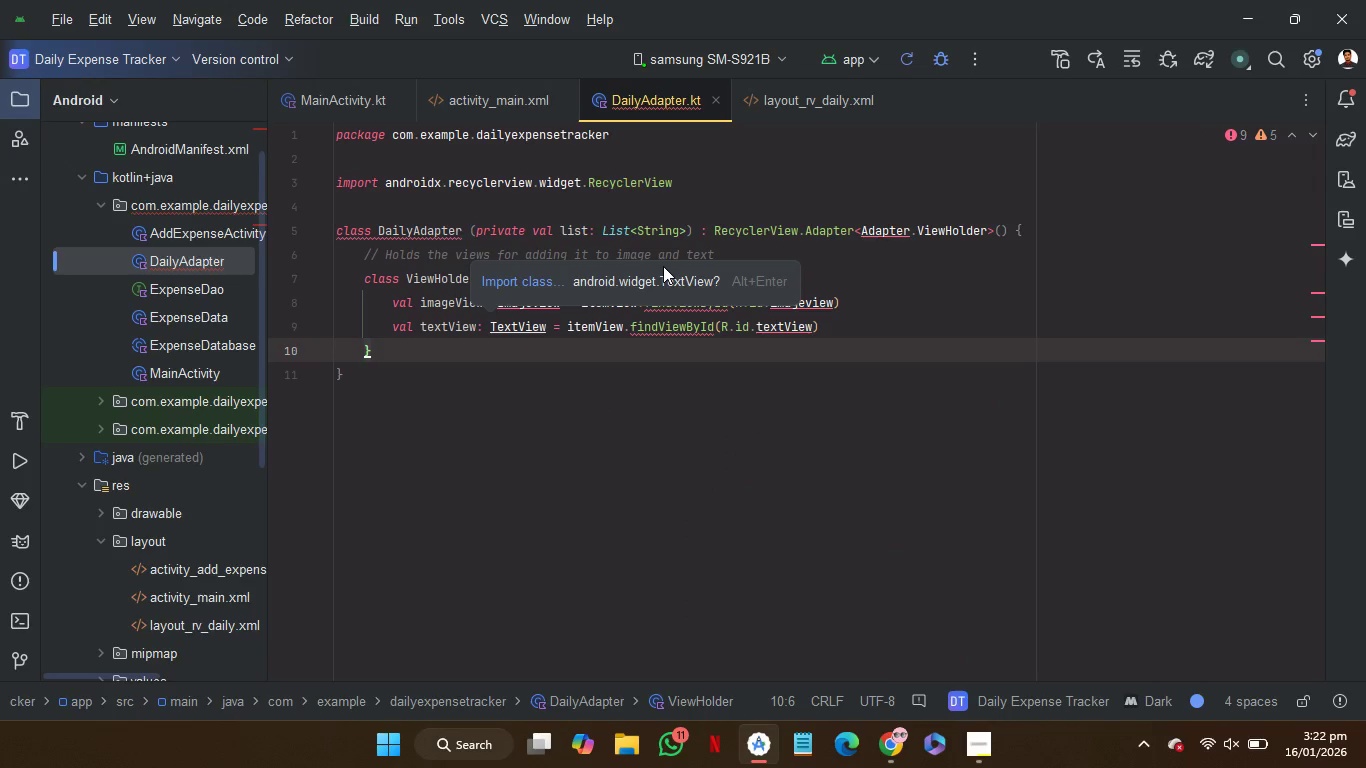 
left_click([937, 295])
 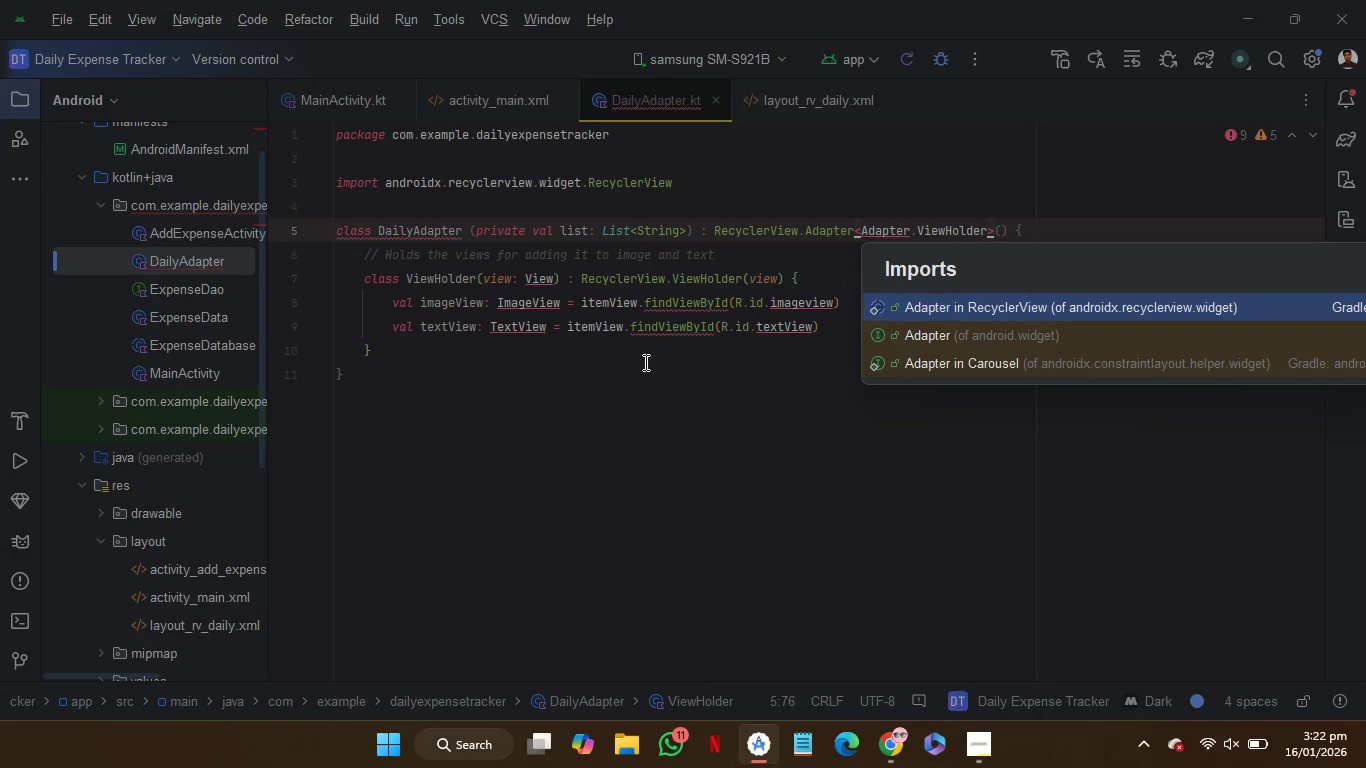 
left_click([635, 367])
 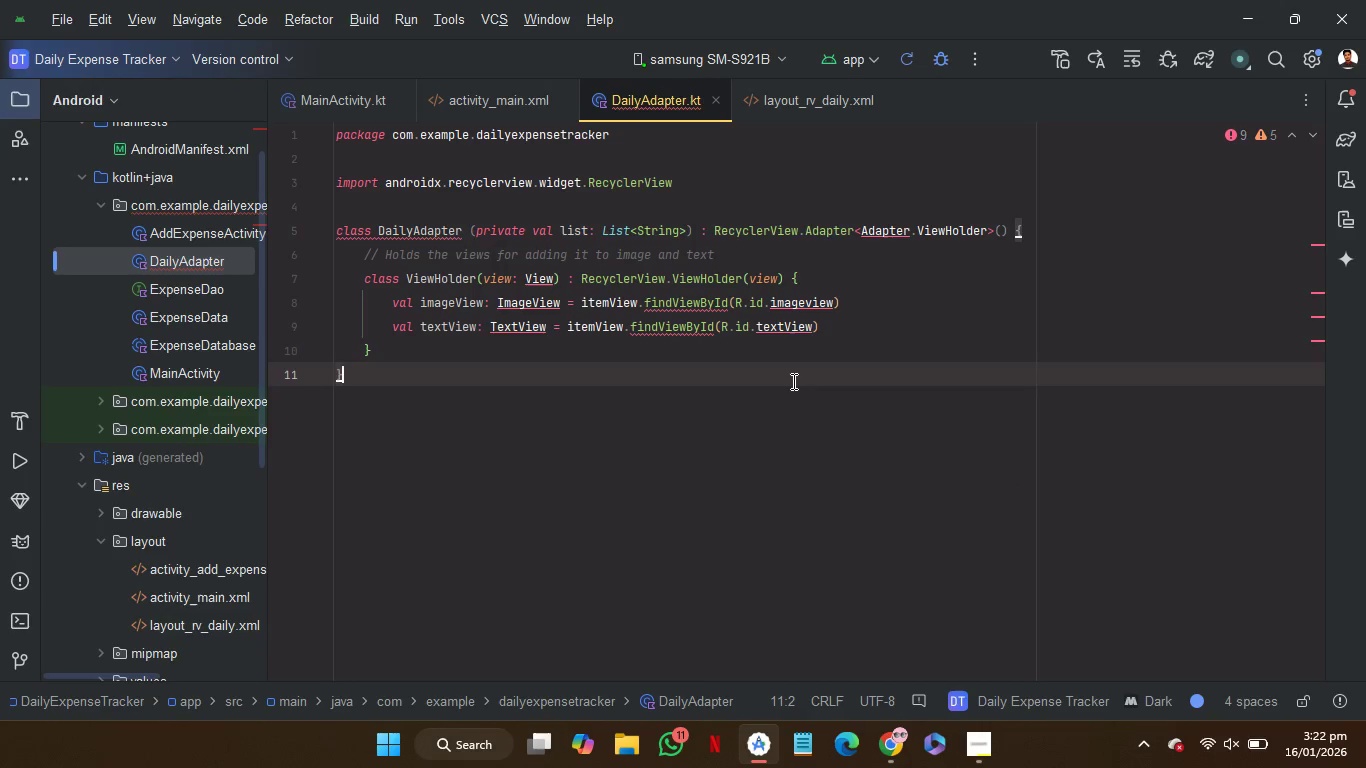 
left_click([792, 381])
 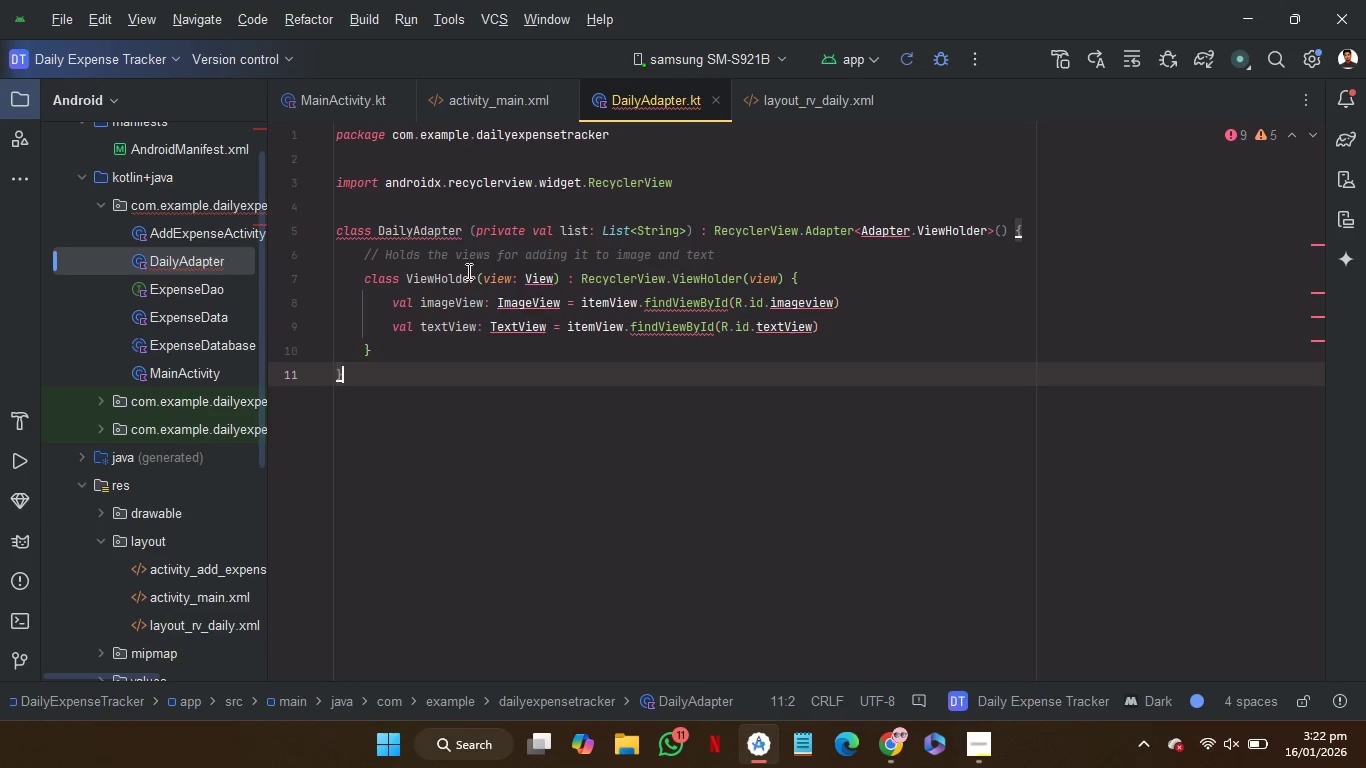 
mouse_move([414, 243])
 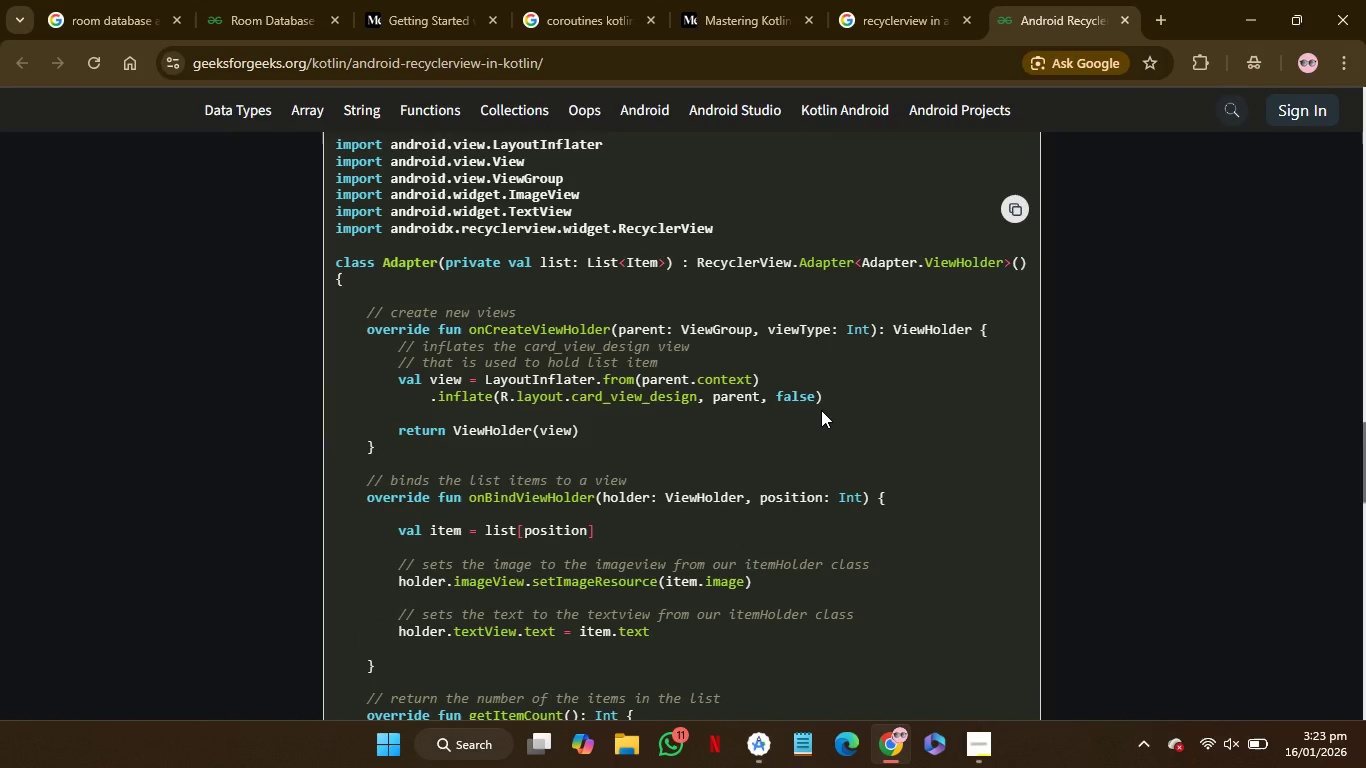 
wait(14.82)
 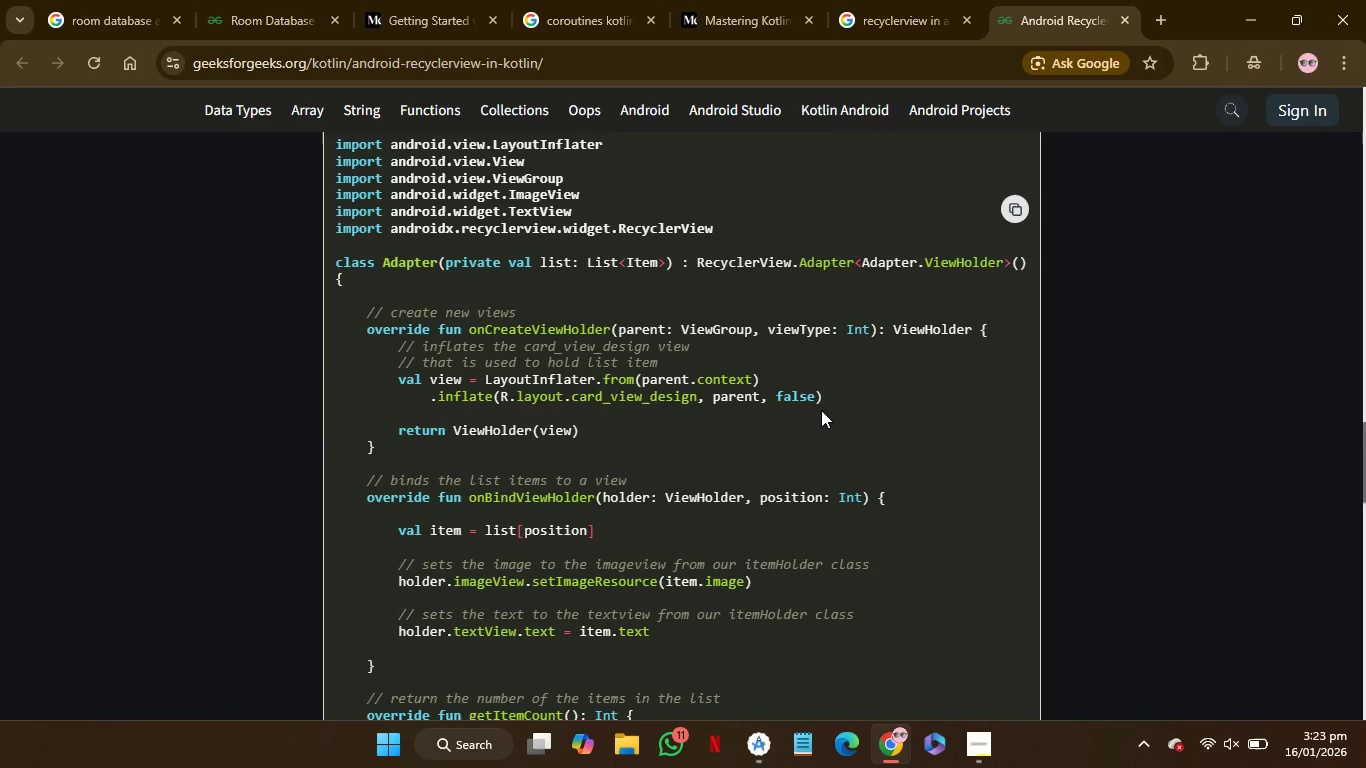 
left_click_drag(start_coordinate=[750, 341], to_coordinate=[698, 239])
 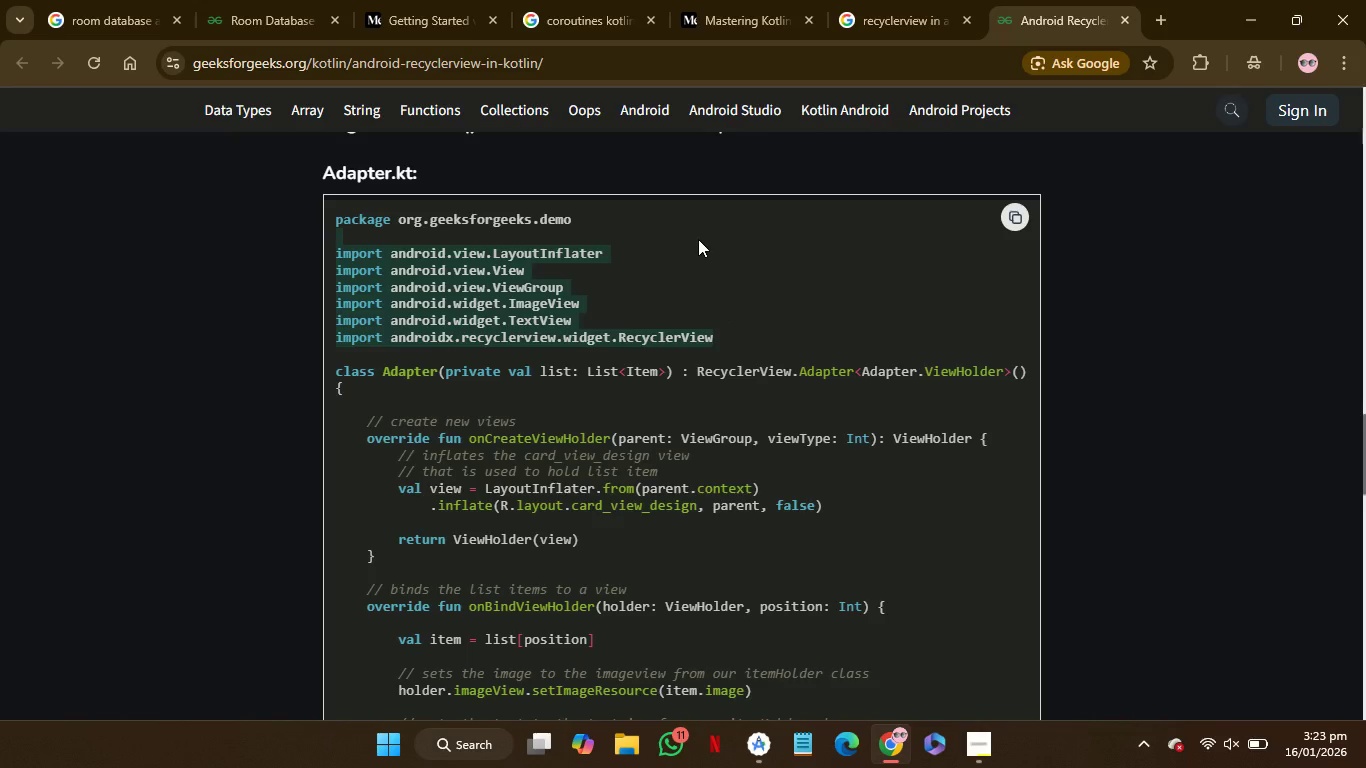 
key(Control+C)
 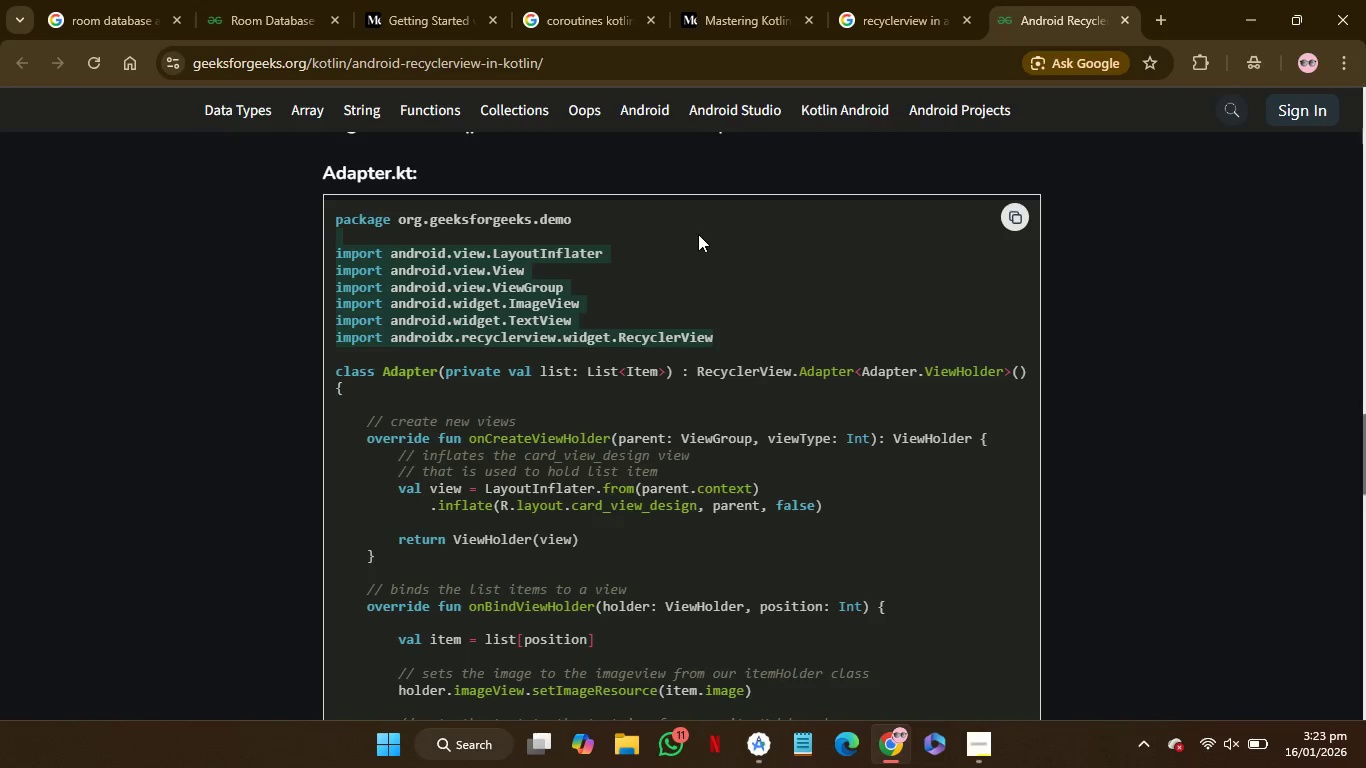 
key(Control+C)
 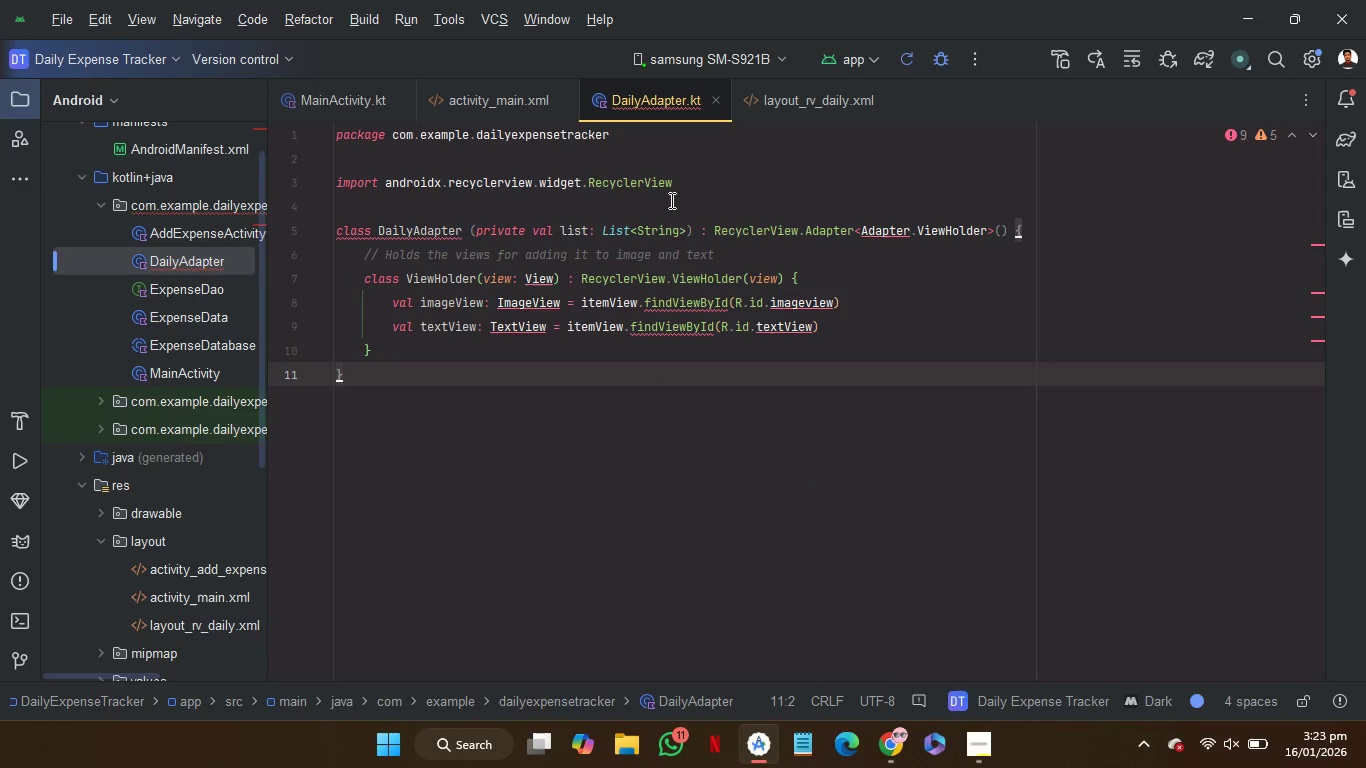 
left_click_drag(start_coordinate=[679, 183], to_coordinate=[653, 164])
 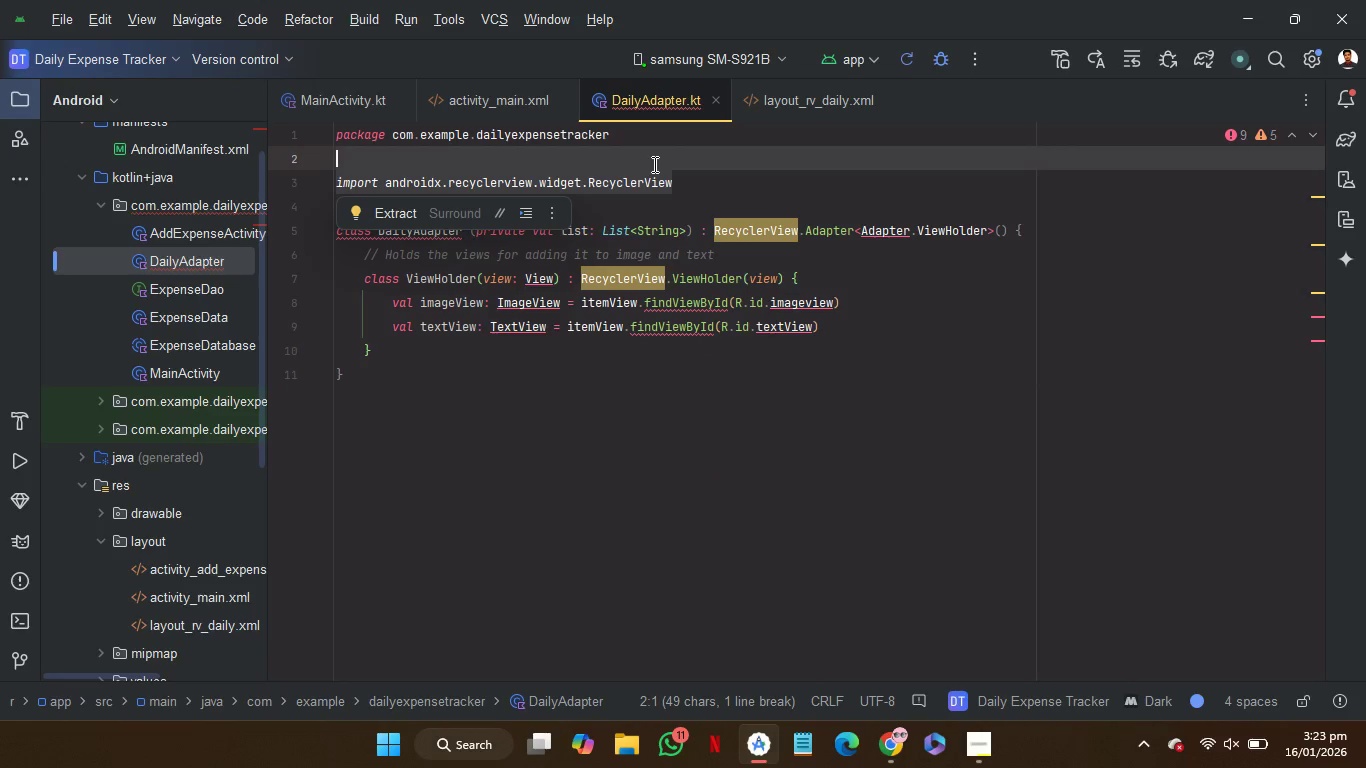 
key(Control+V)
 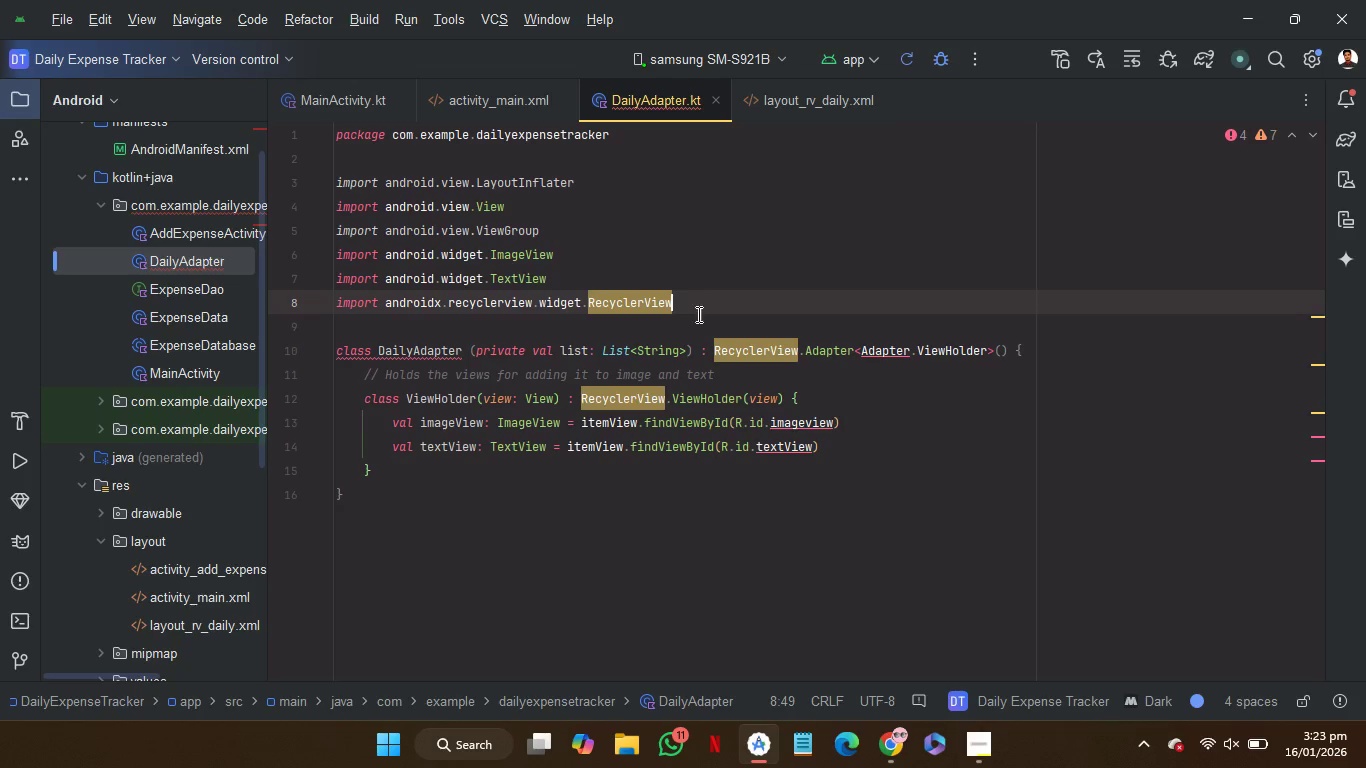 
left_click([698, 324])
 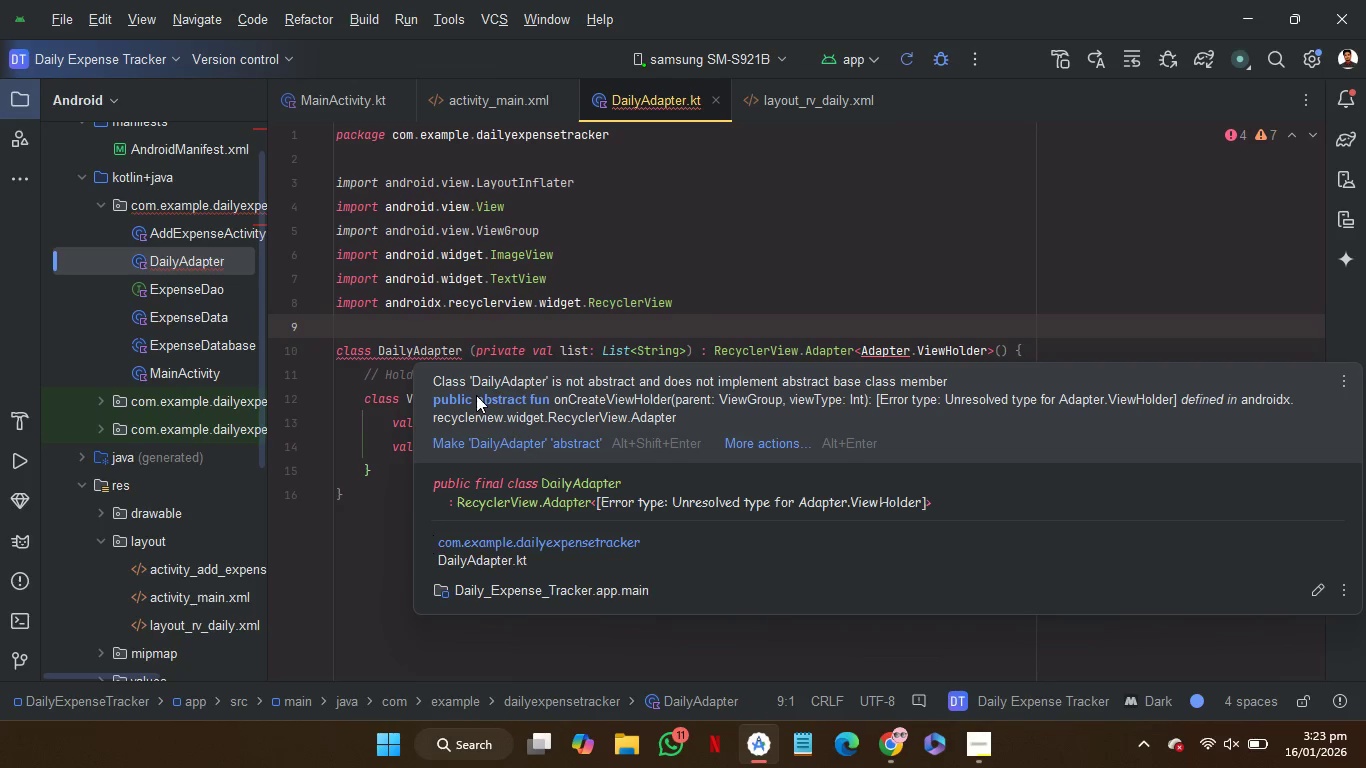 
wait(5.78)
 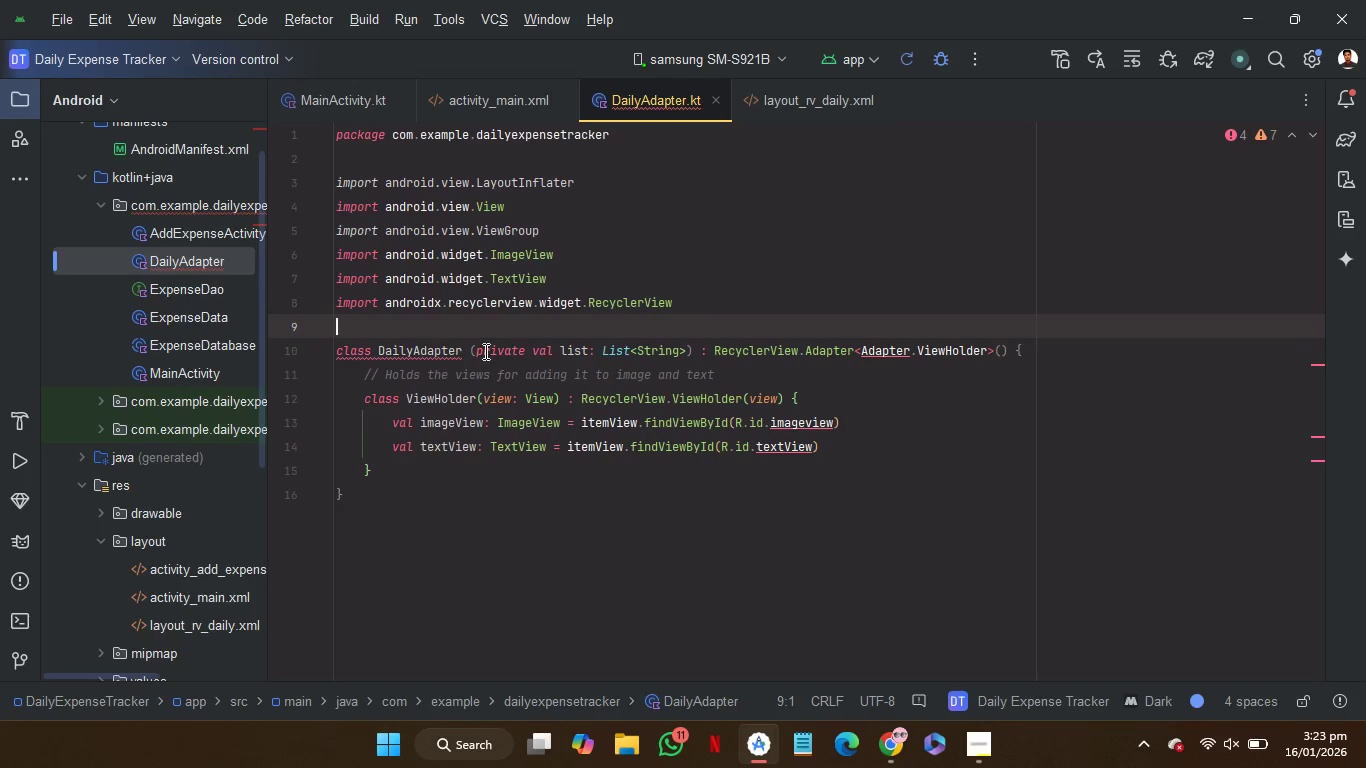 
left_click([497, 442])
 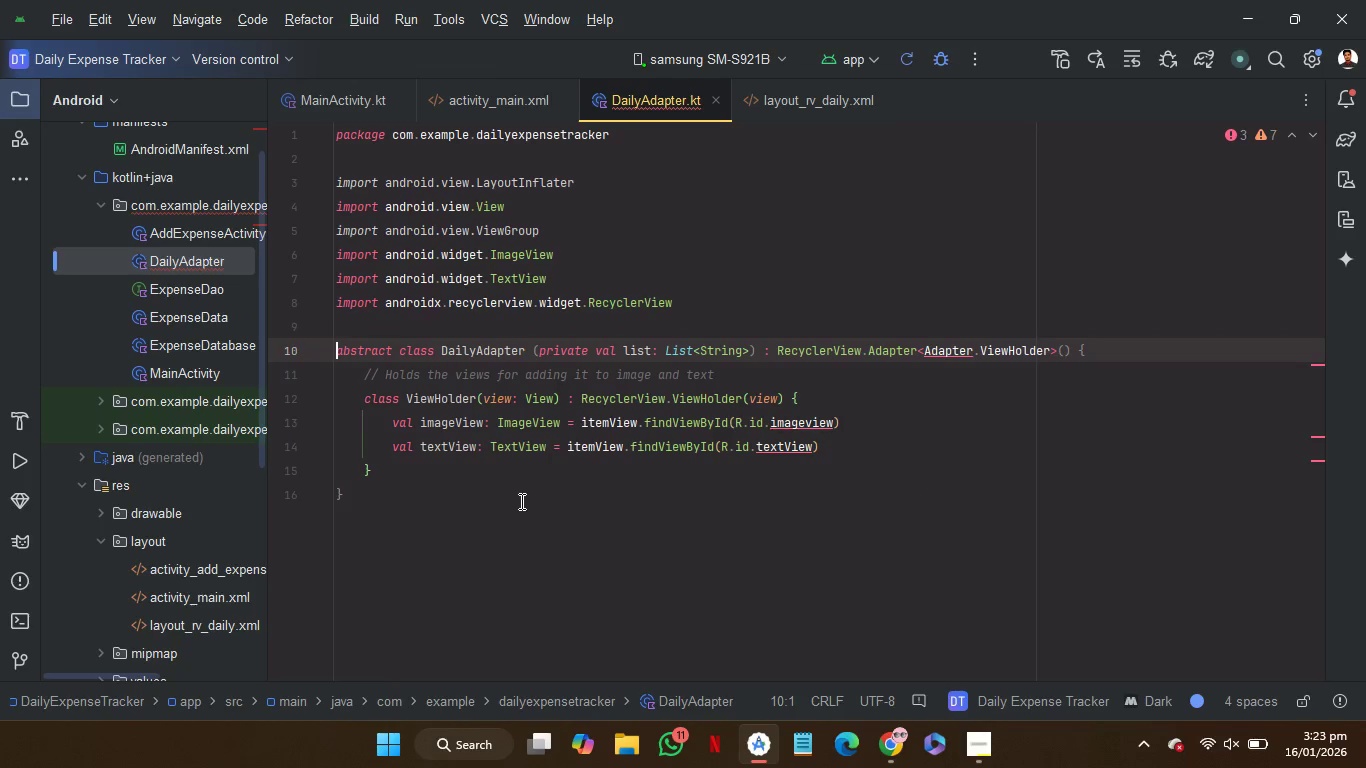 
key(Control+Z)
 